 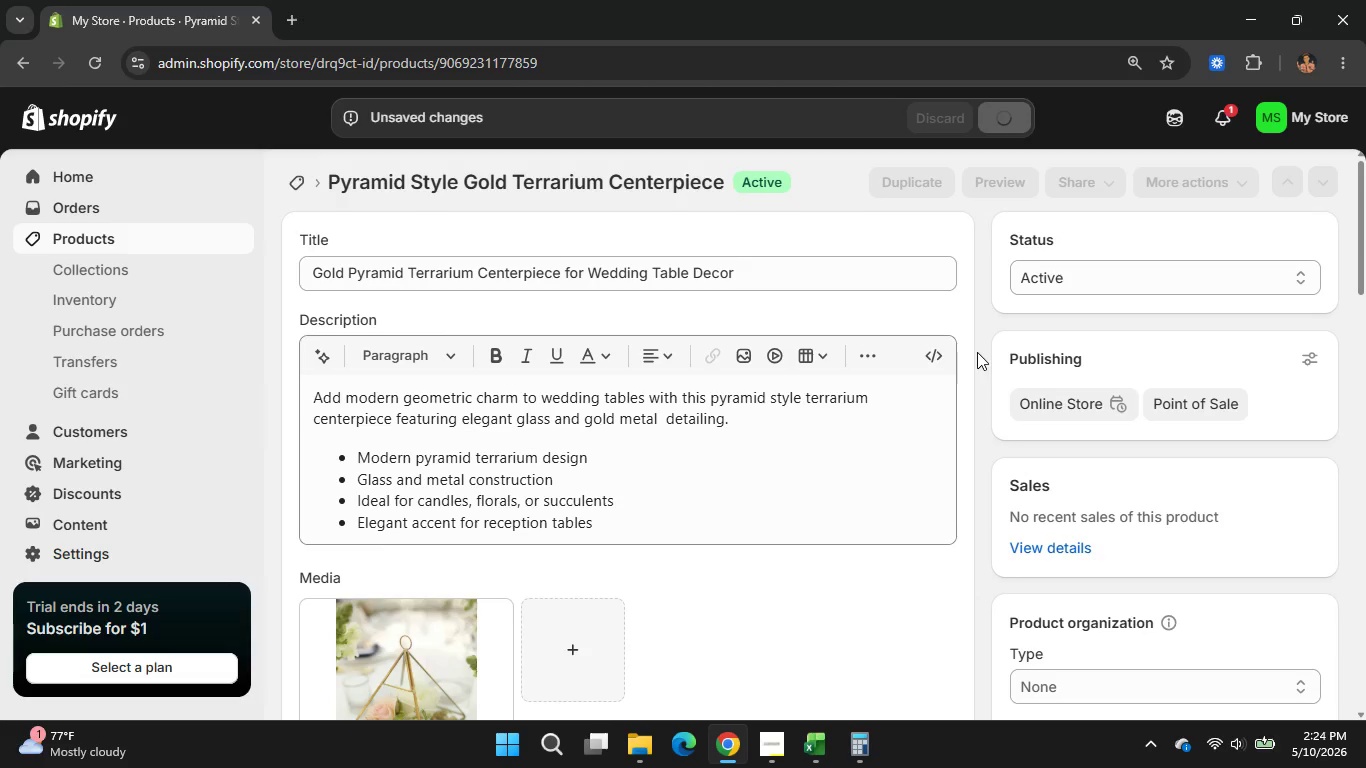 
scroll: coordinate [977, 352], scroll_direction: down, amount: 1.0
 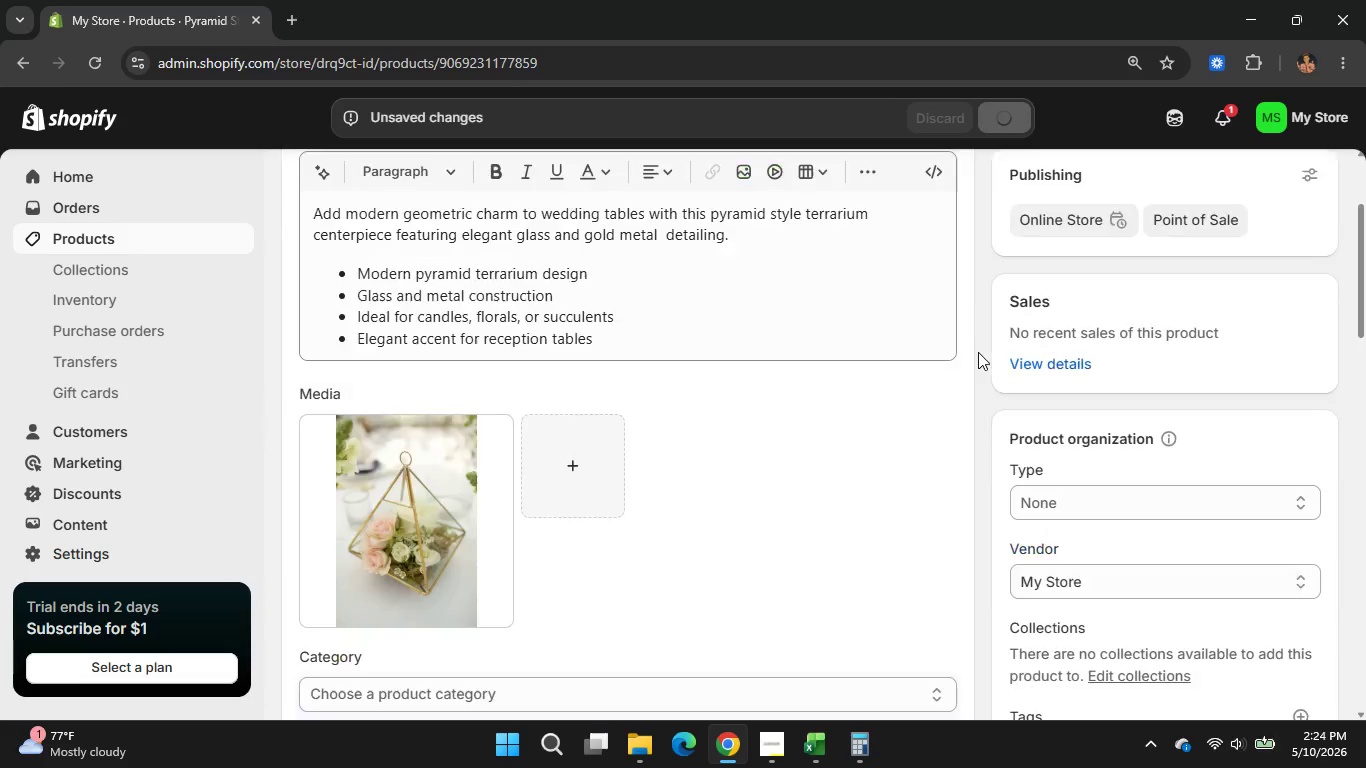 
scroll: coordinate [977, 352], scroll_direction: none, amount: 0.0
 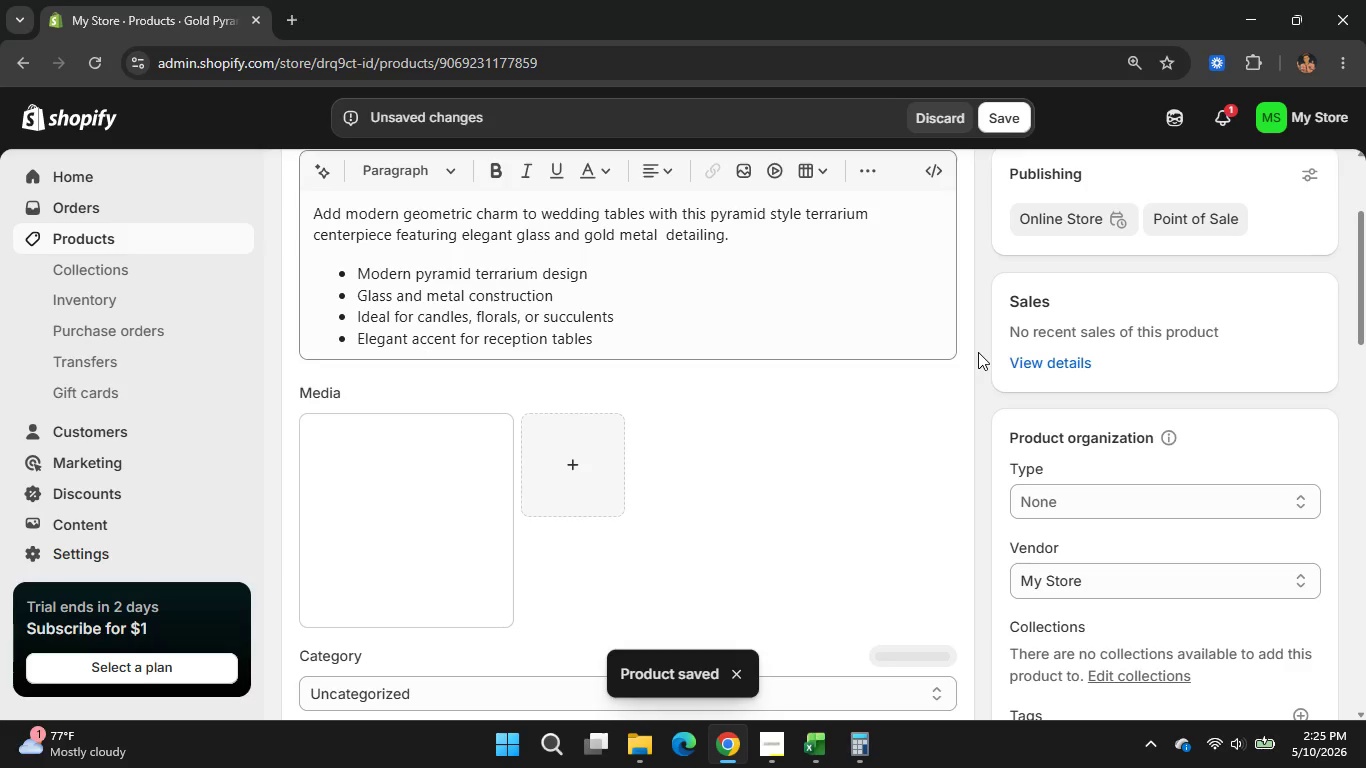 
left_click([449, 487])
 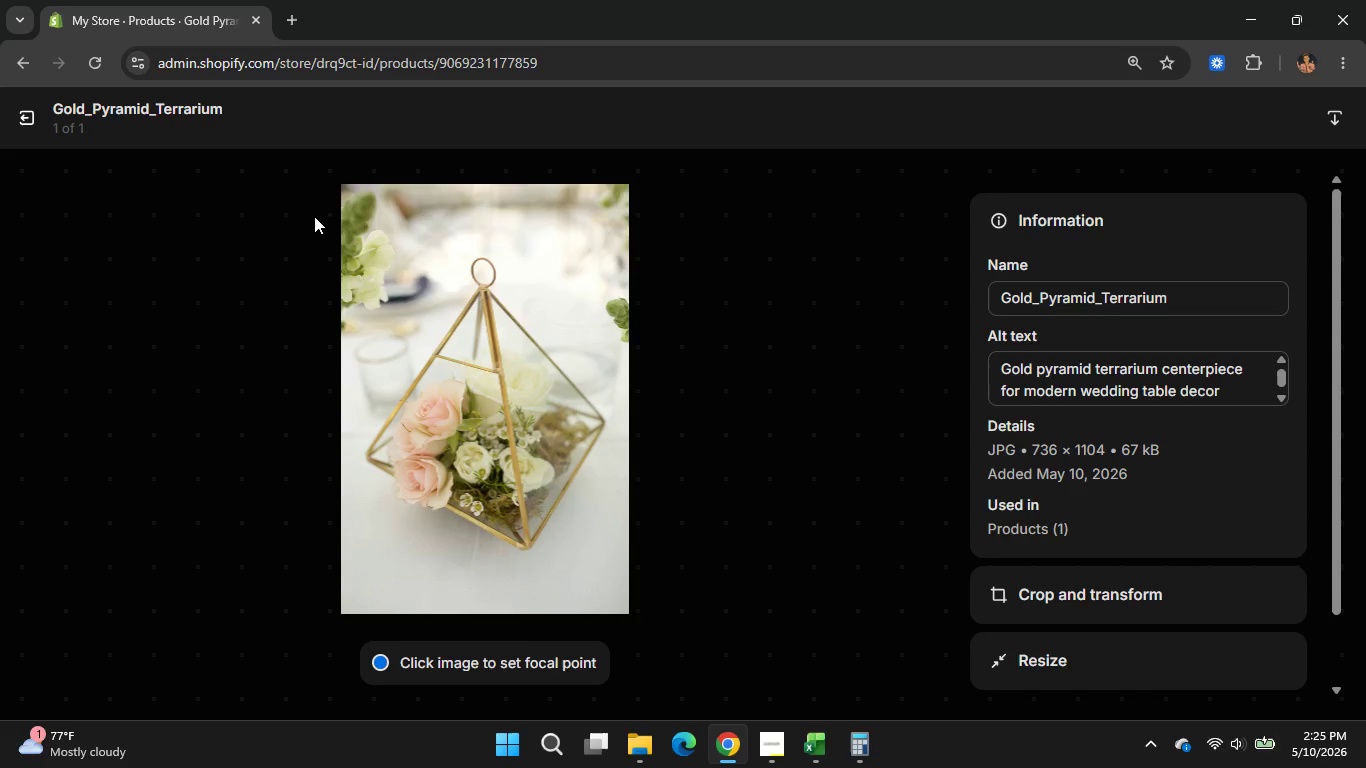 
wait(19.06)
 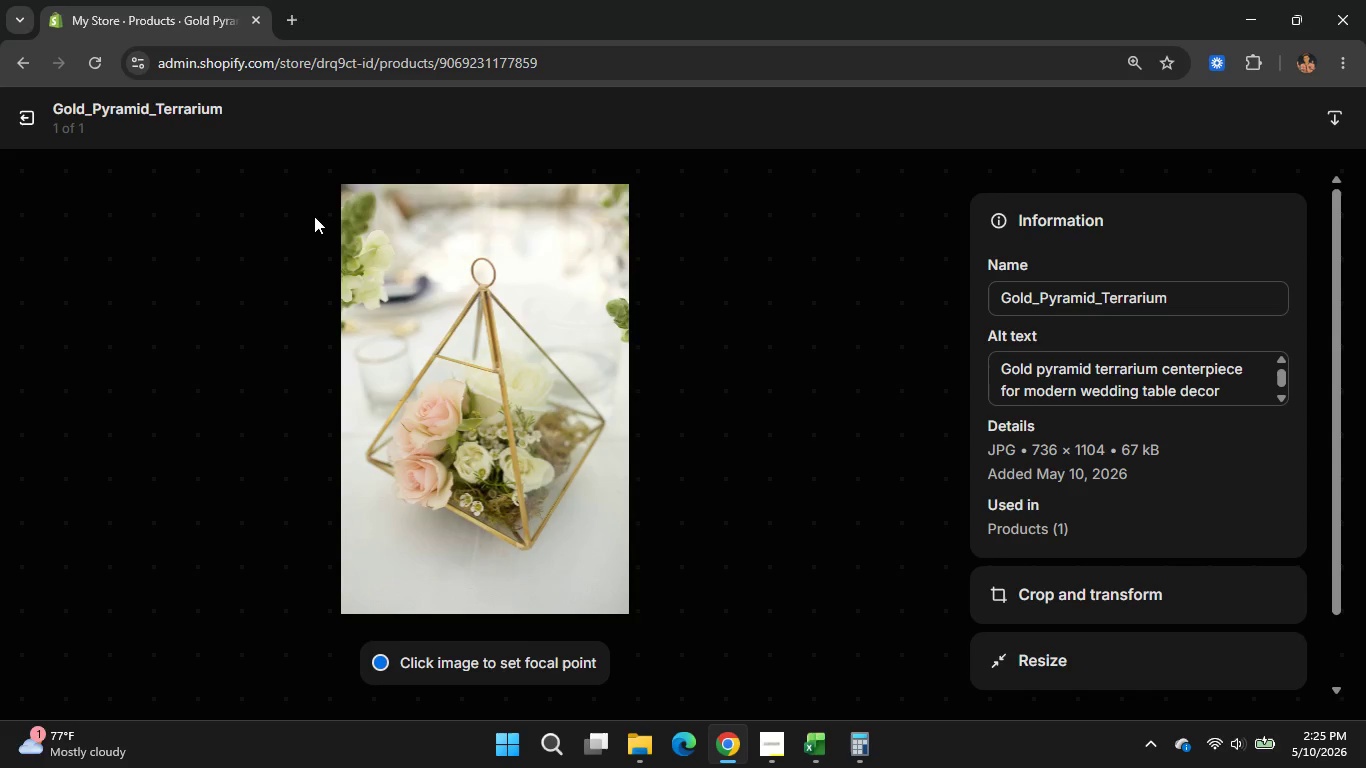 
left_click([32, 112])
 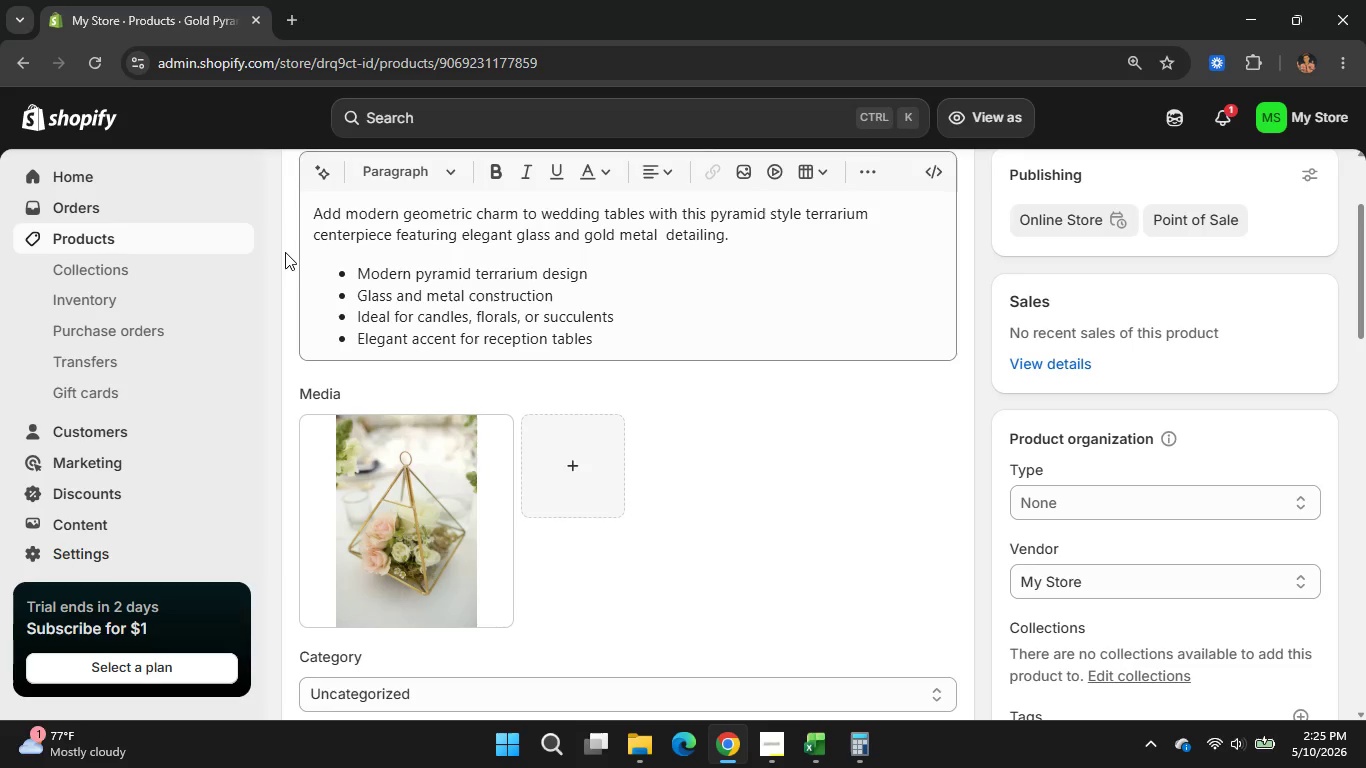 
scroll: coordinate [285, 252], scroll_direction: up, amount: 11.0
 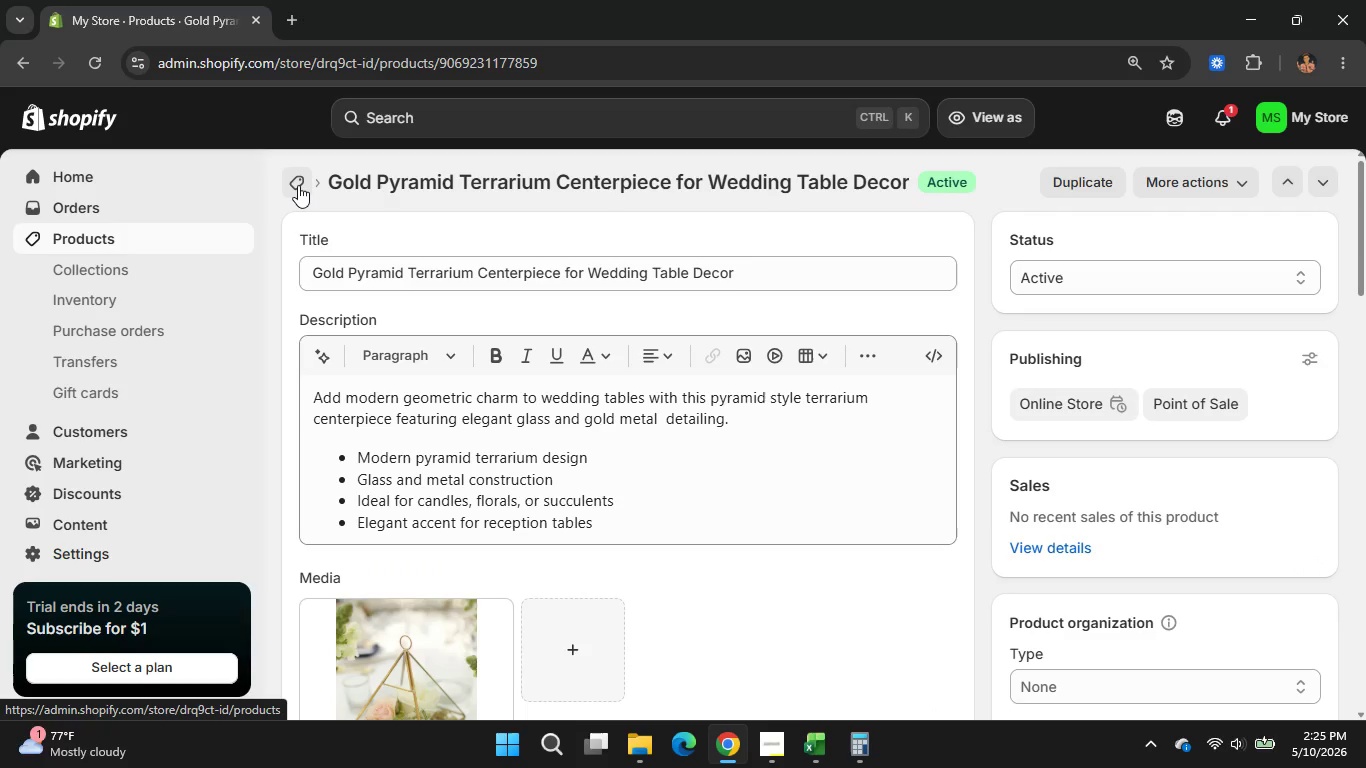 
left_click([298, 185])
 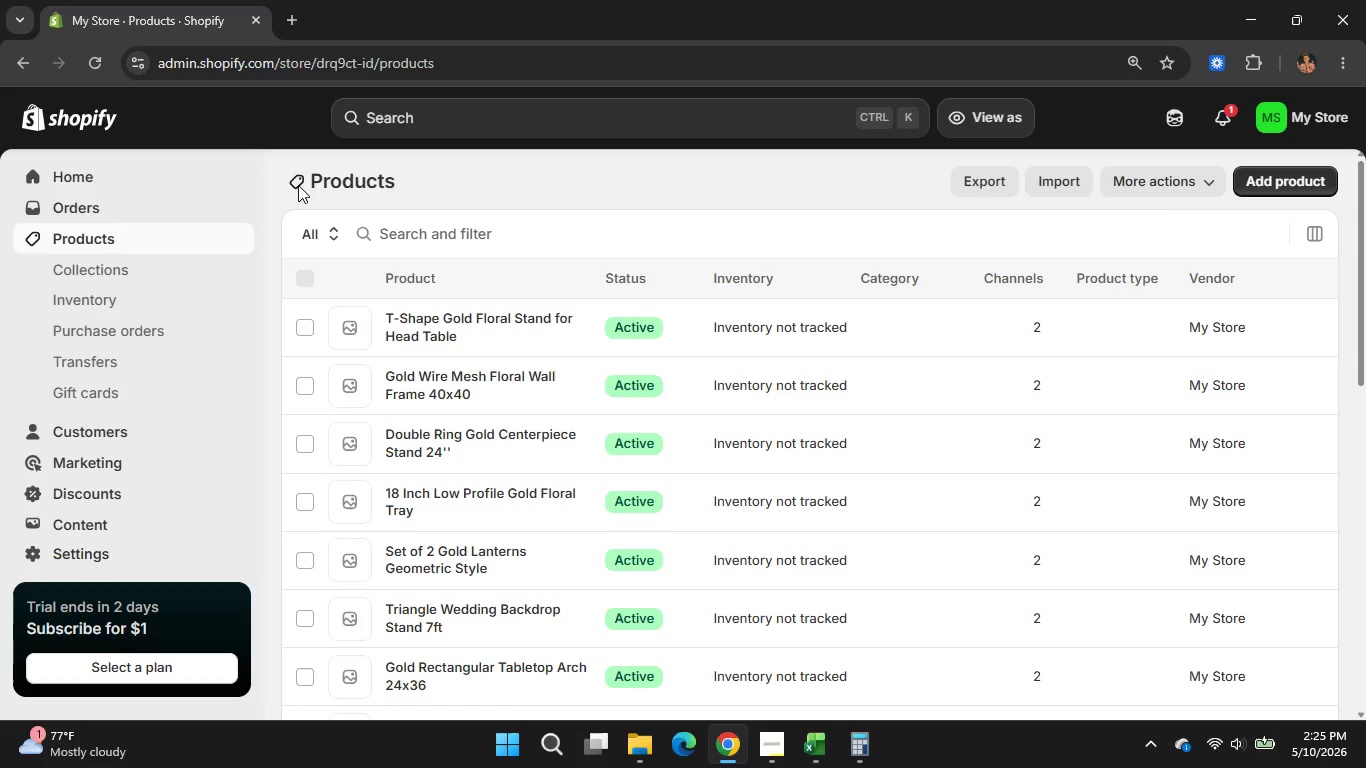 
wait(9.33)
 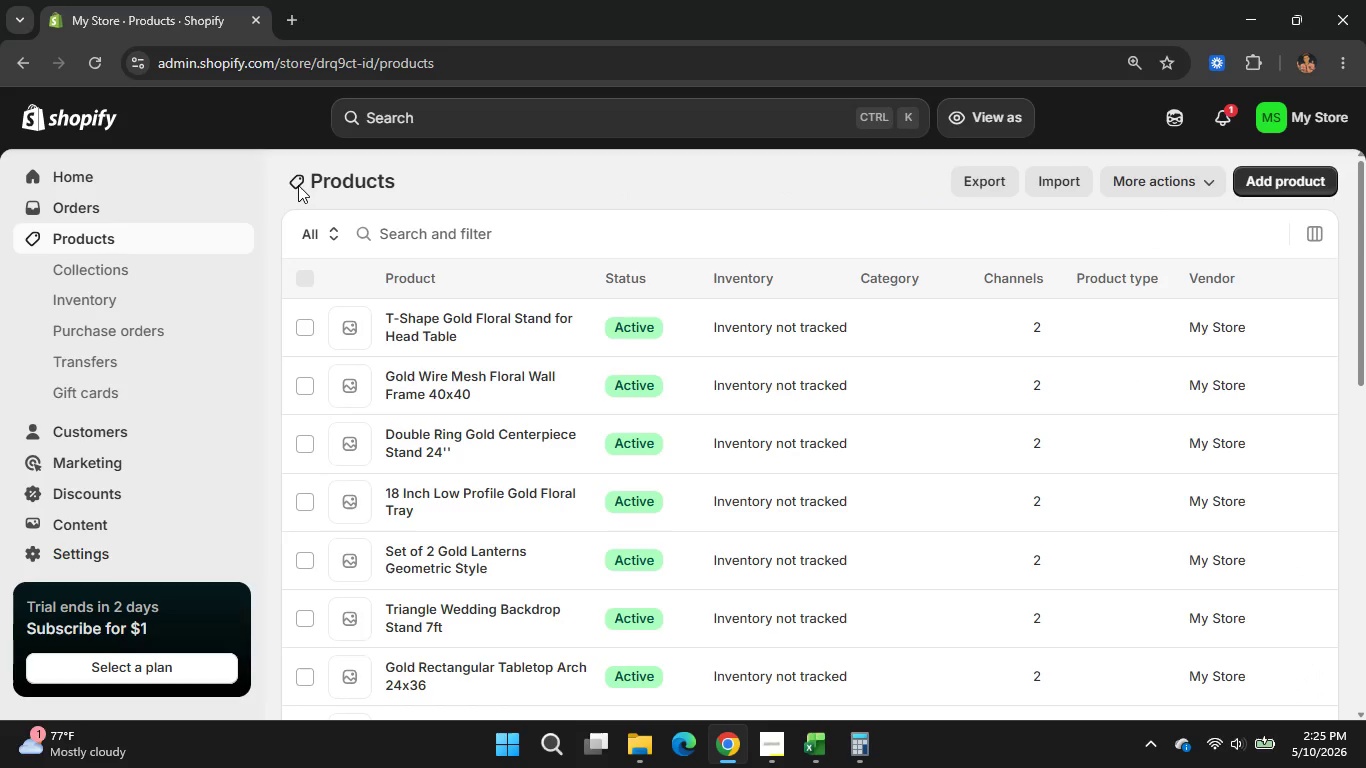 
scroll: coordinate [280, 527], scroll_direction: down, amount: 4.0
 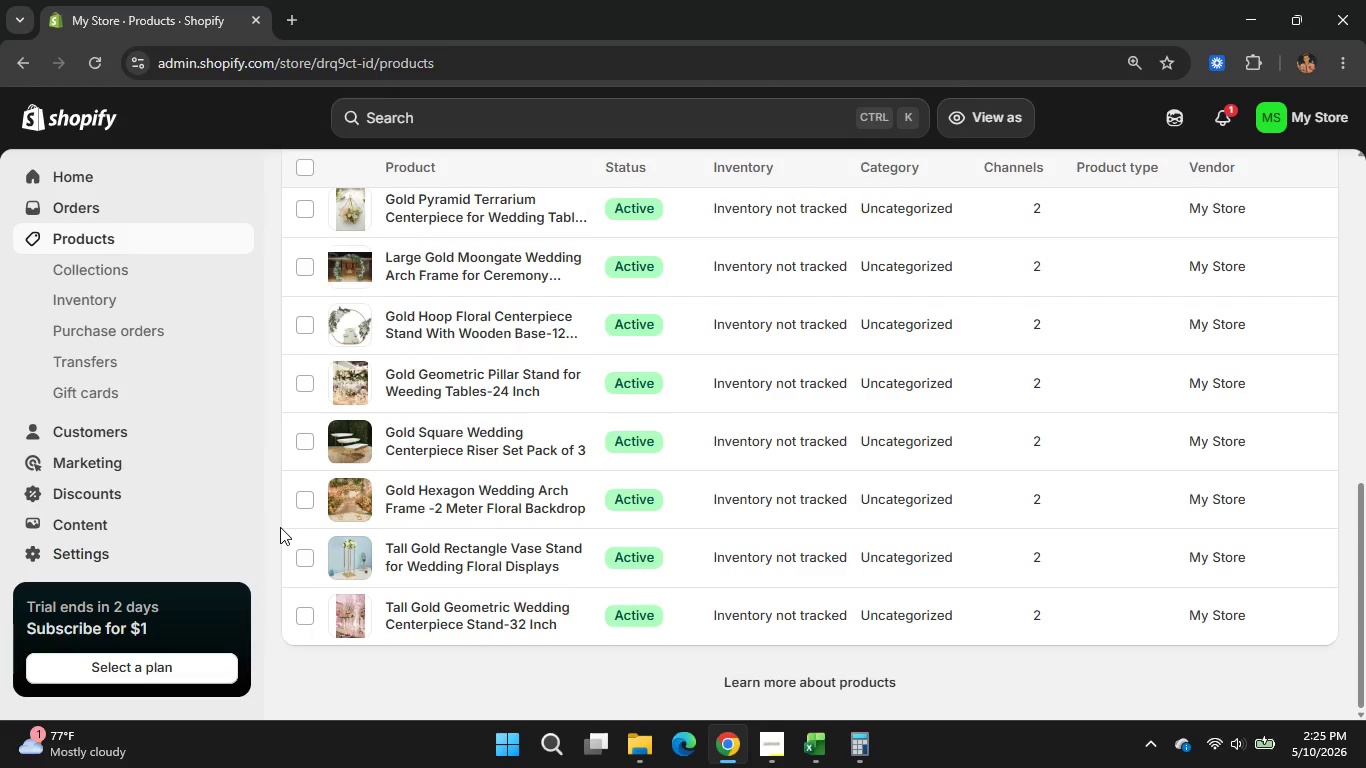 
scroll: coordinate [280, 527], scroll_direction: none, amount: 0.0
 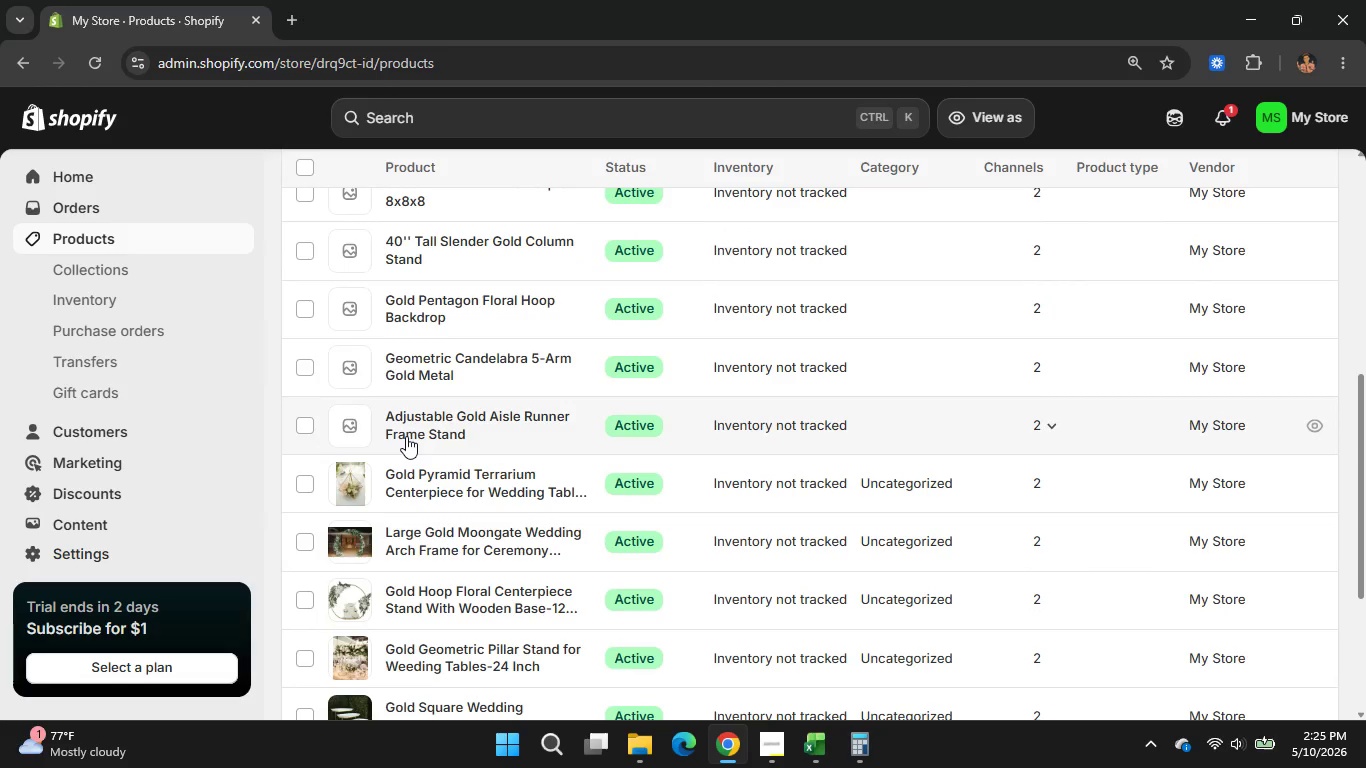 
left_click([428, 422])
 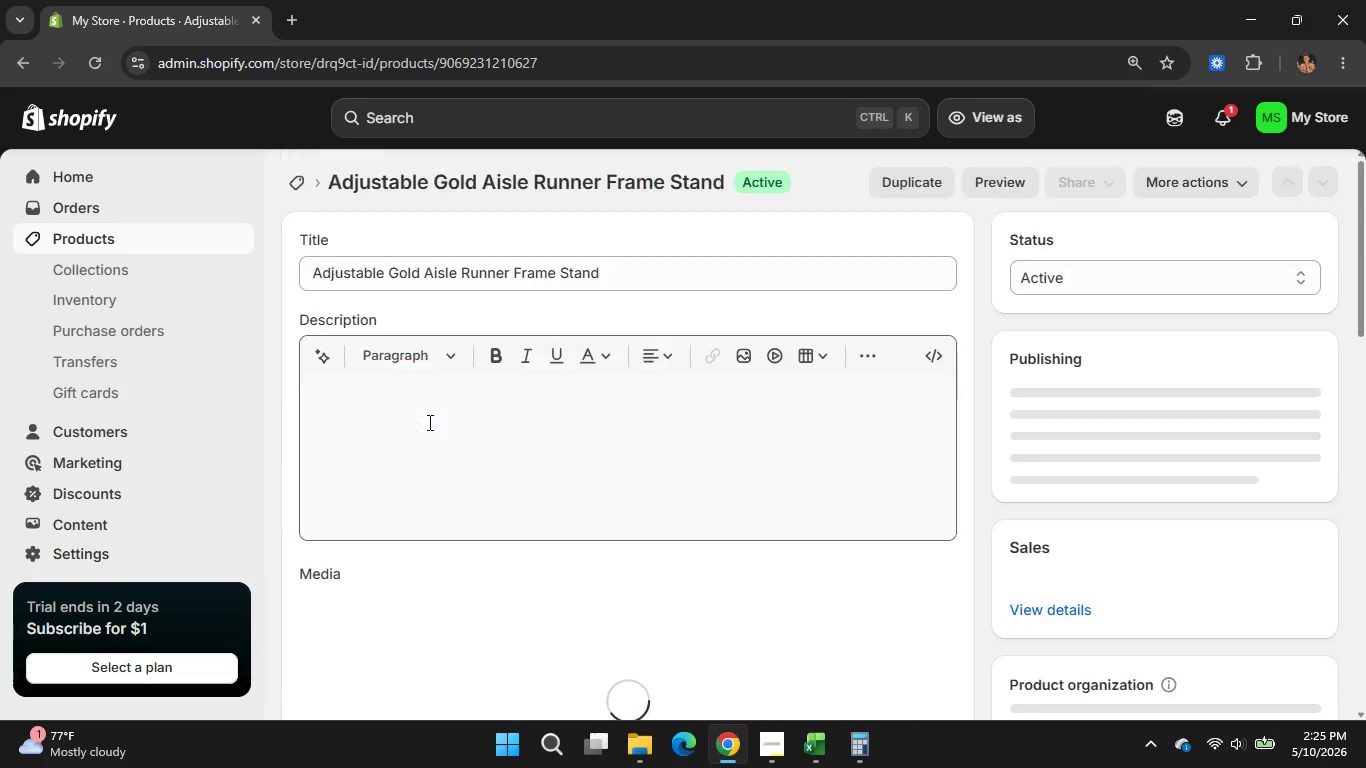 
wait(12.53)
 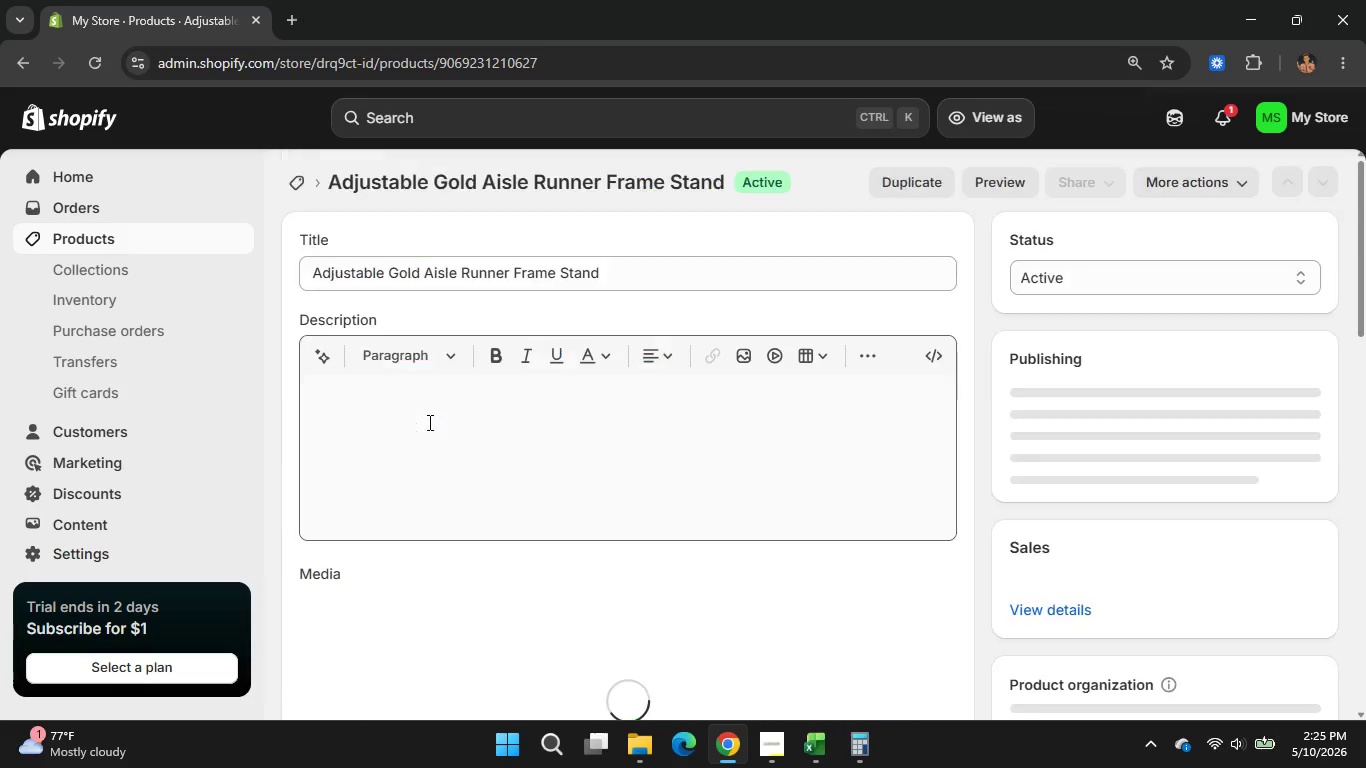 
left_click_drag(start_coordinate=[627, 263], to_coordinate=[429, 276])
 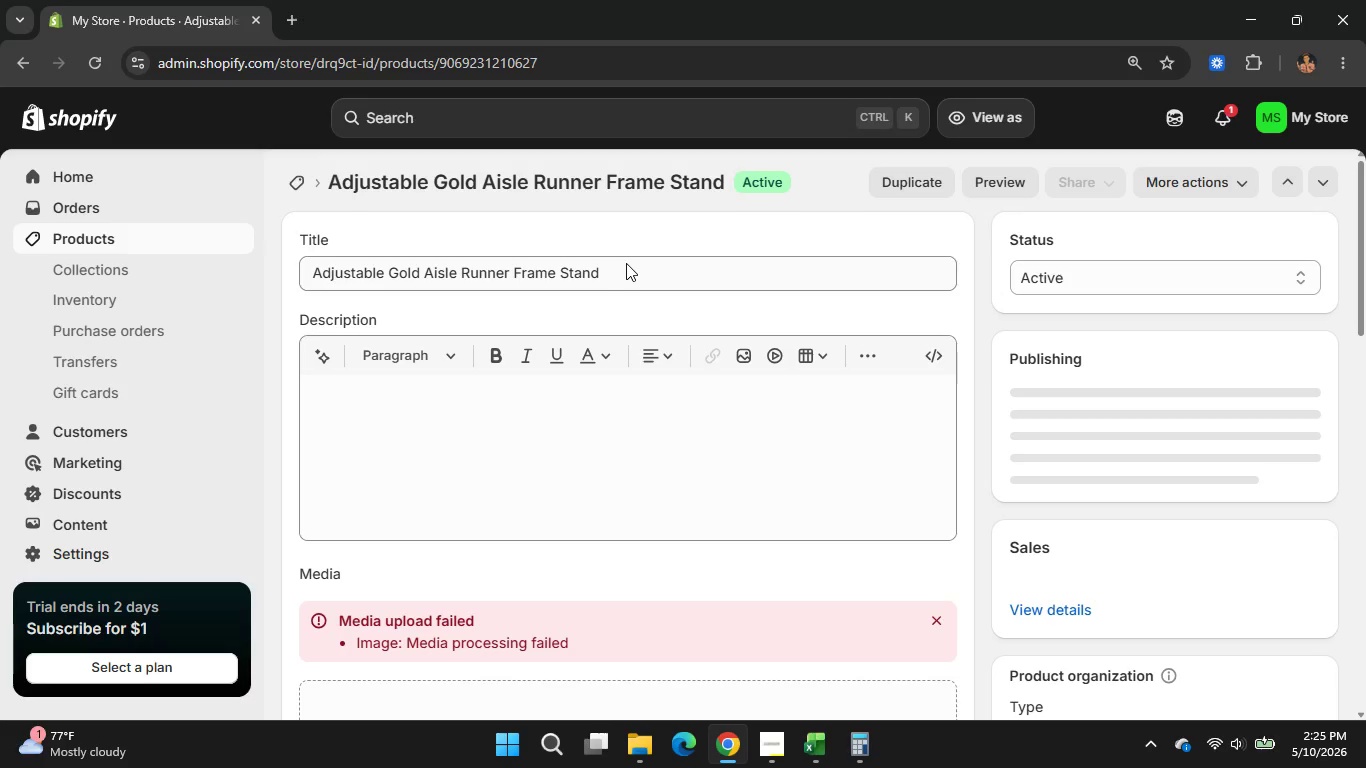 
key(Backspace)
 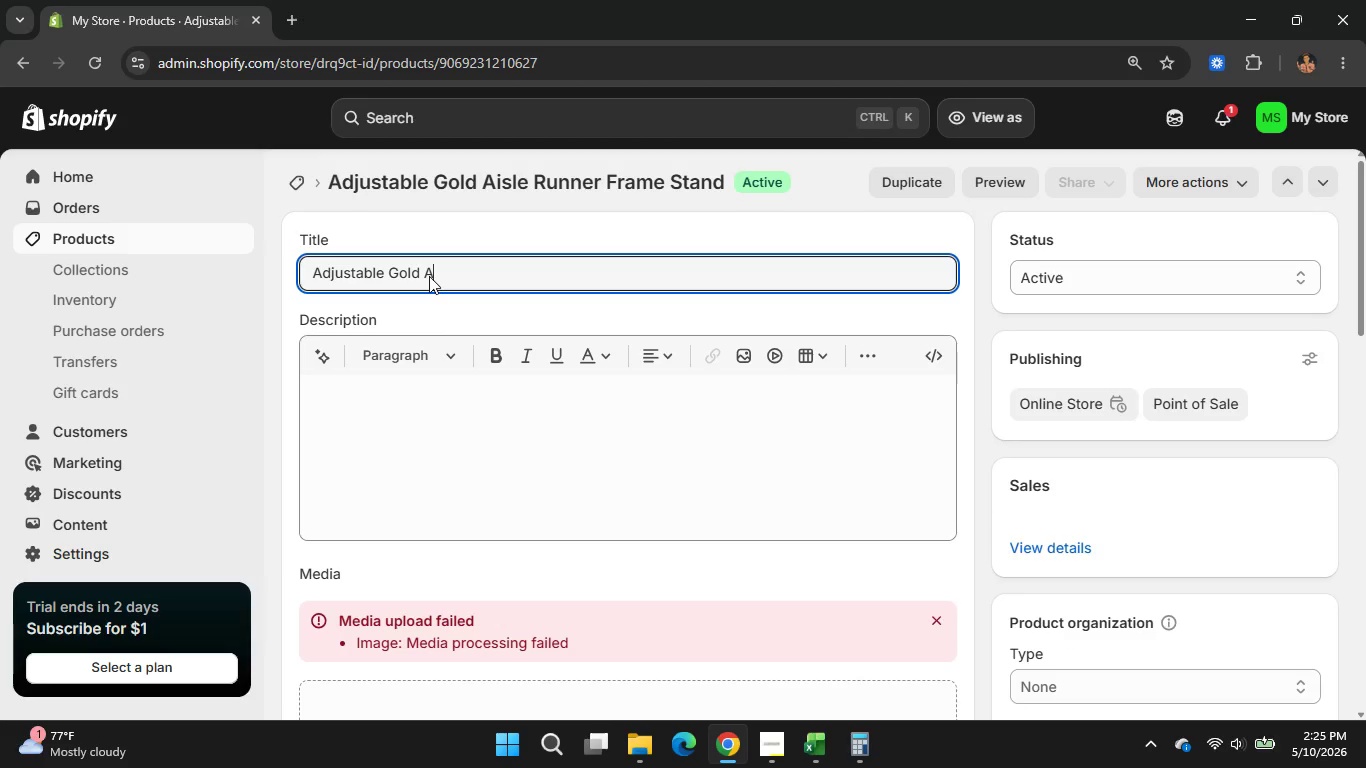 
key(Backspace)
 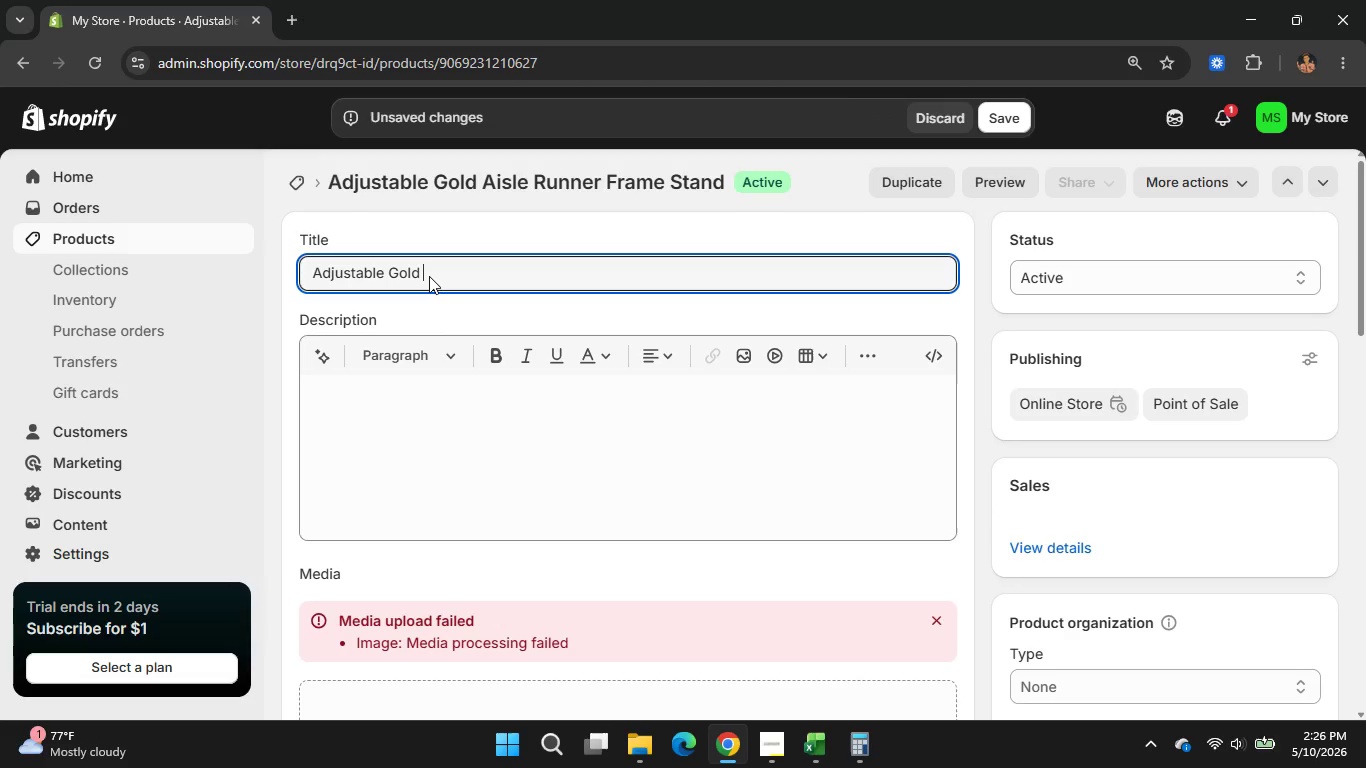 
type(Wedding Aisle Runner )
 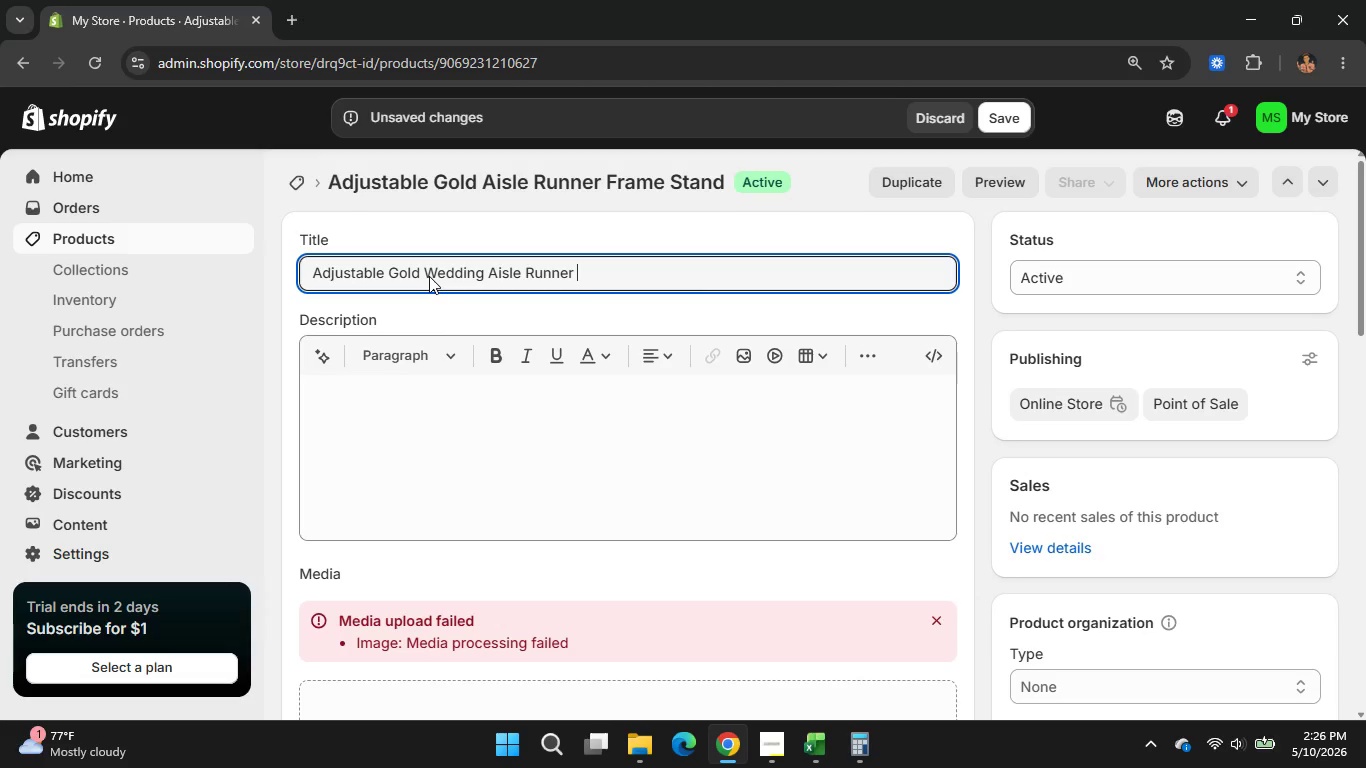 
type(Stand Frame)
 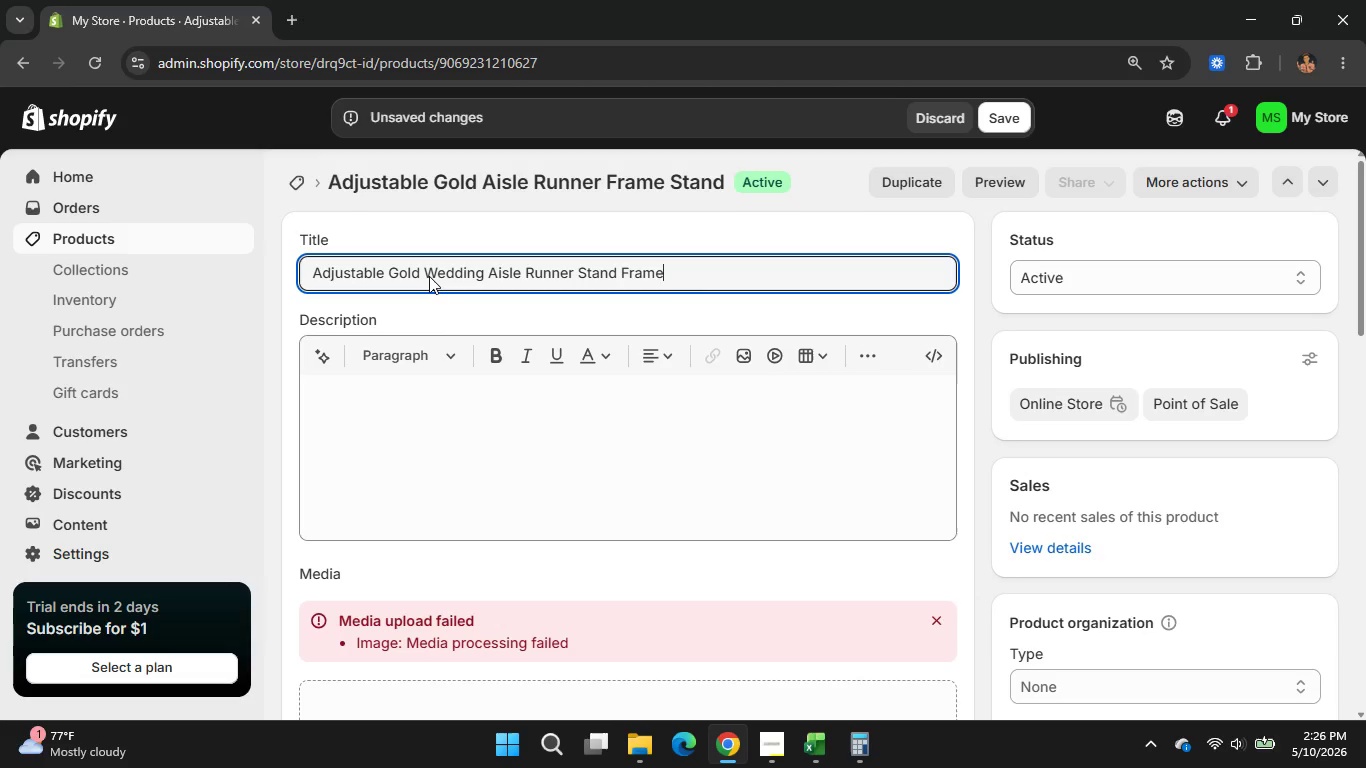 
left_click([411, 404])
 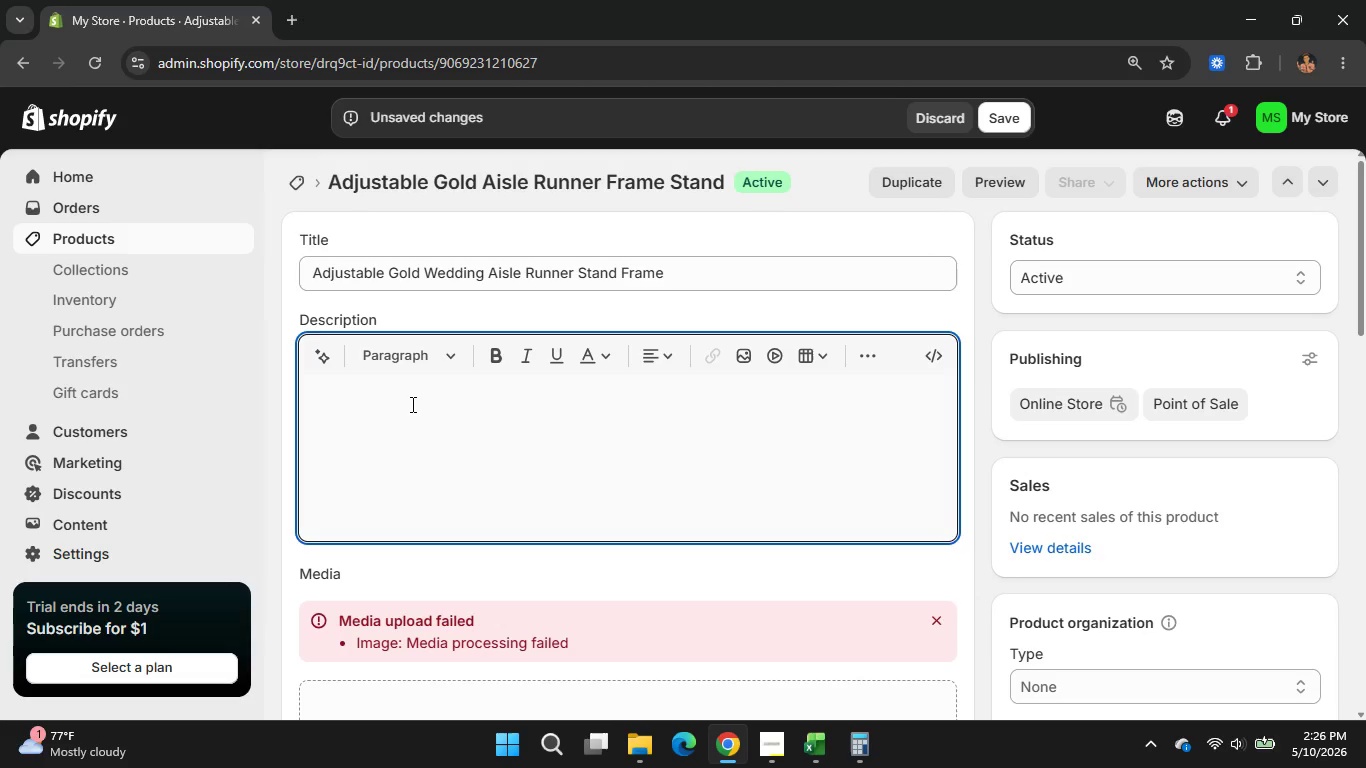 
left_click([411, 403])
 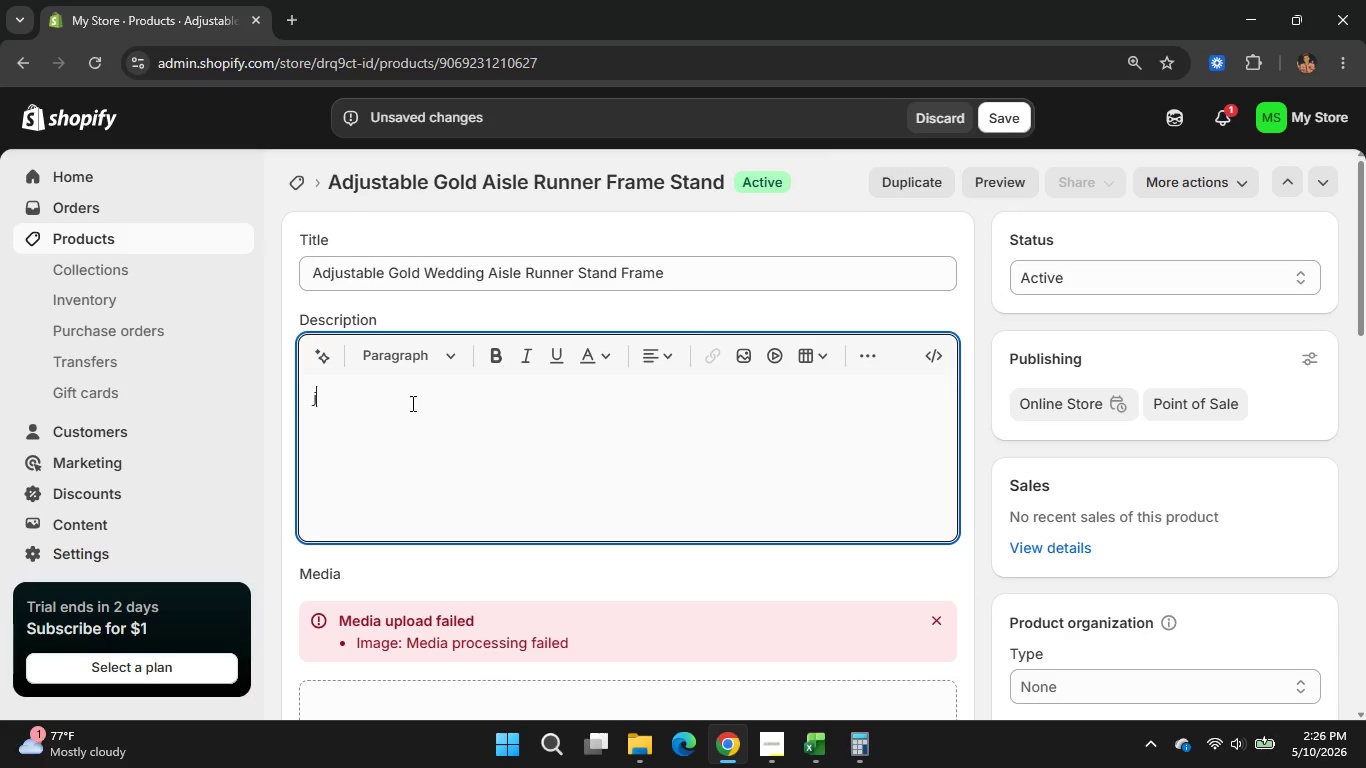 
type(jhillk)
 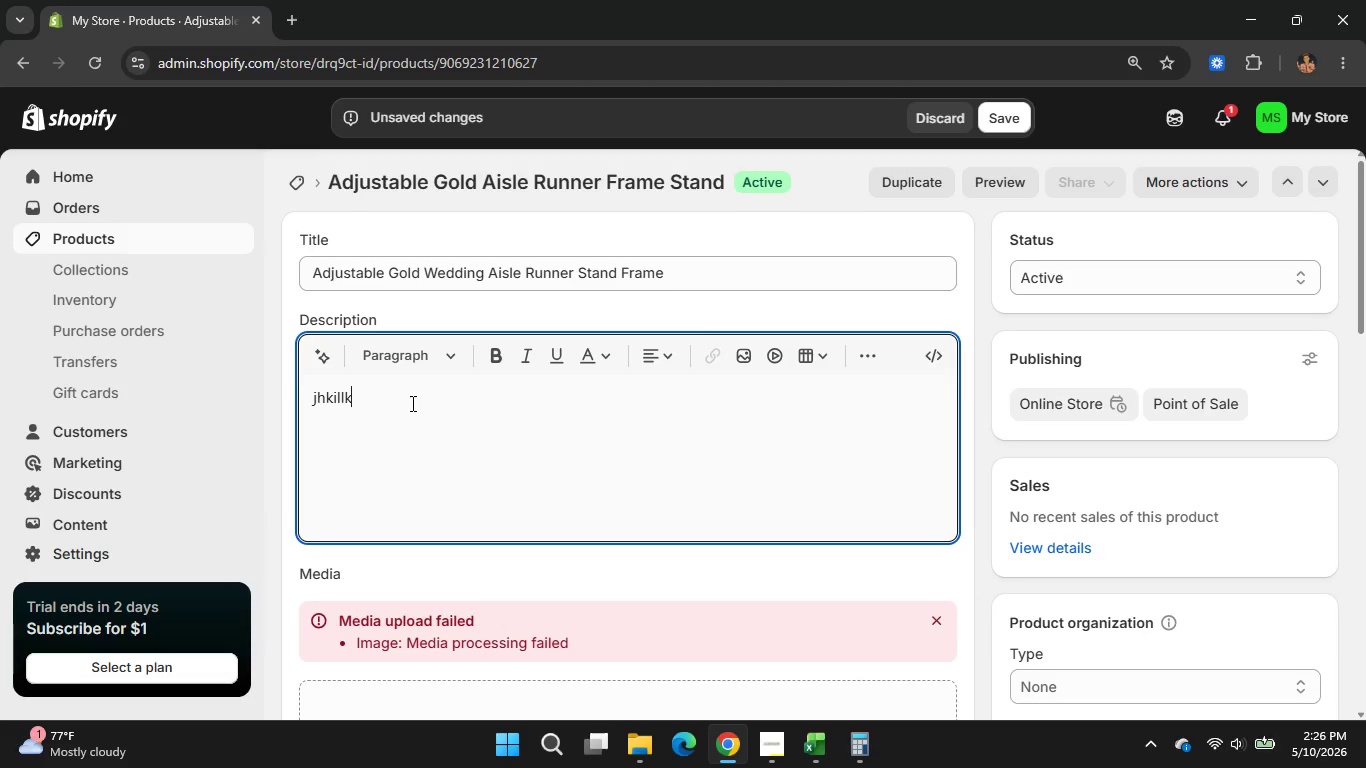 
key(Backspace)
 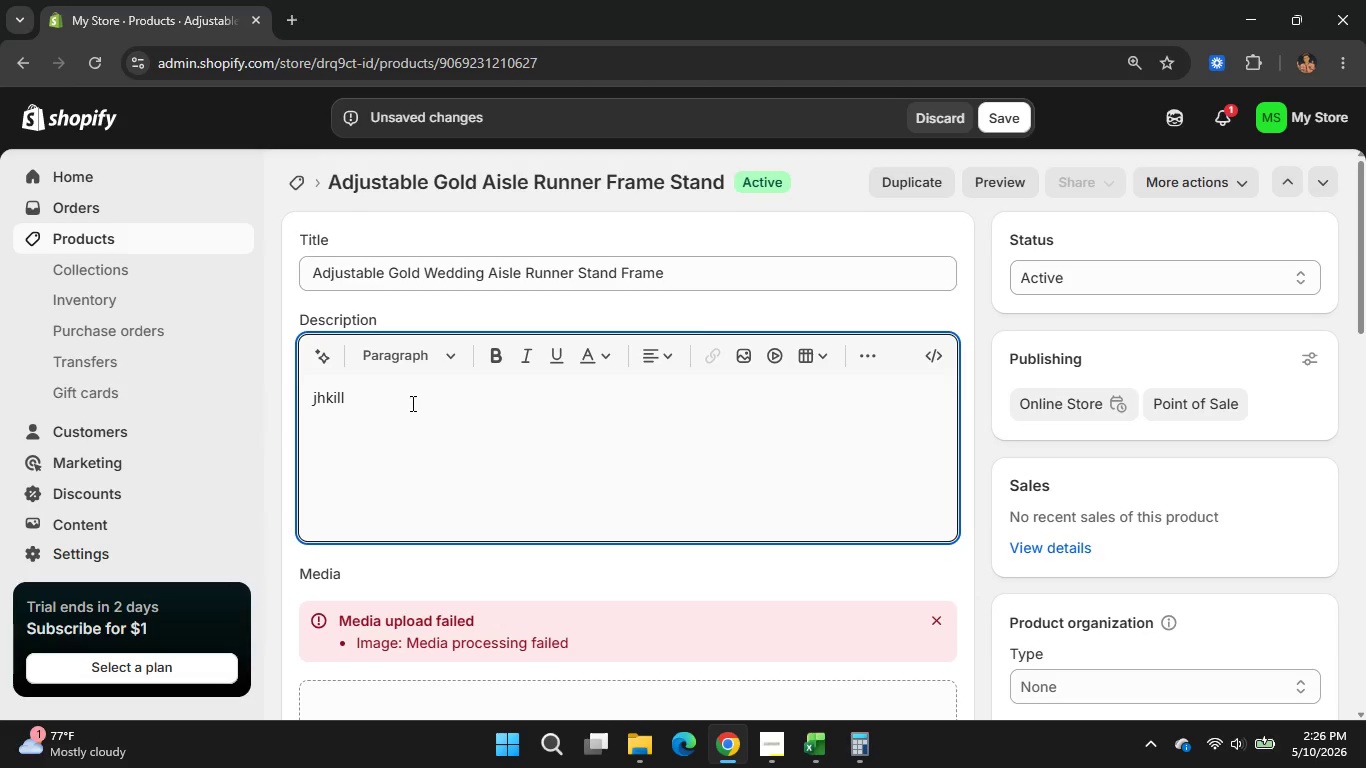 
key(Backspace)
 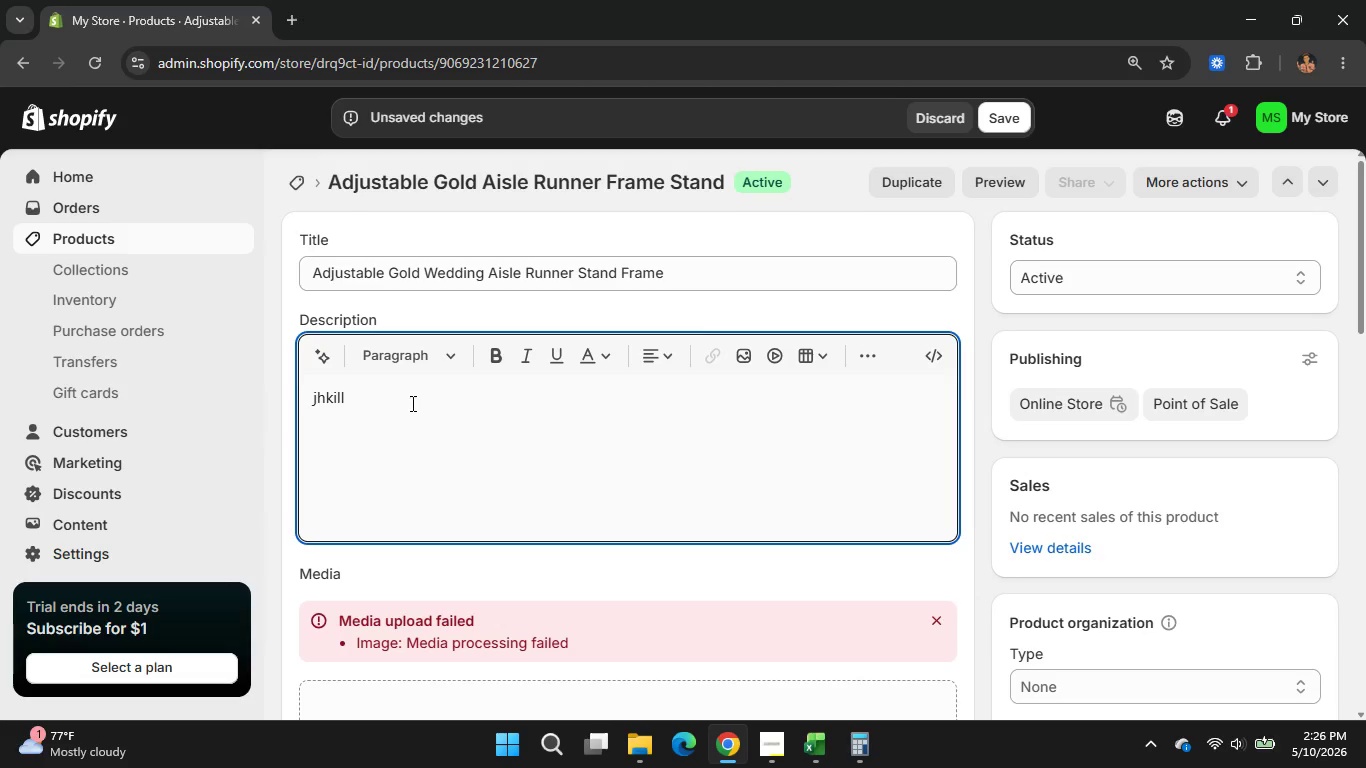 
key(Backspace)
 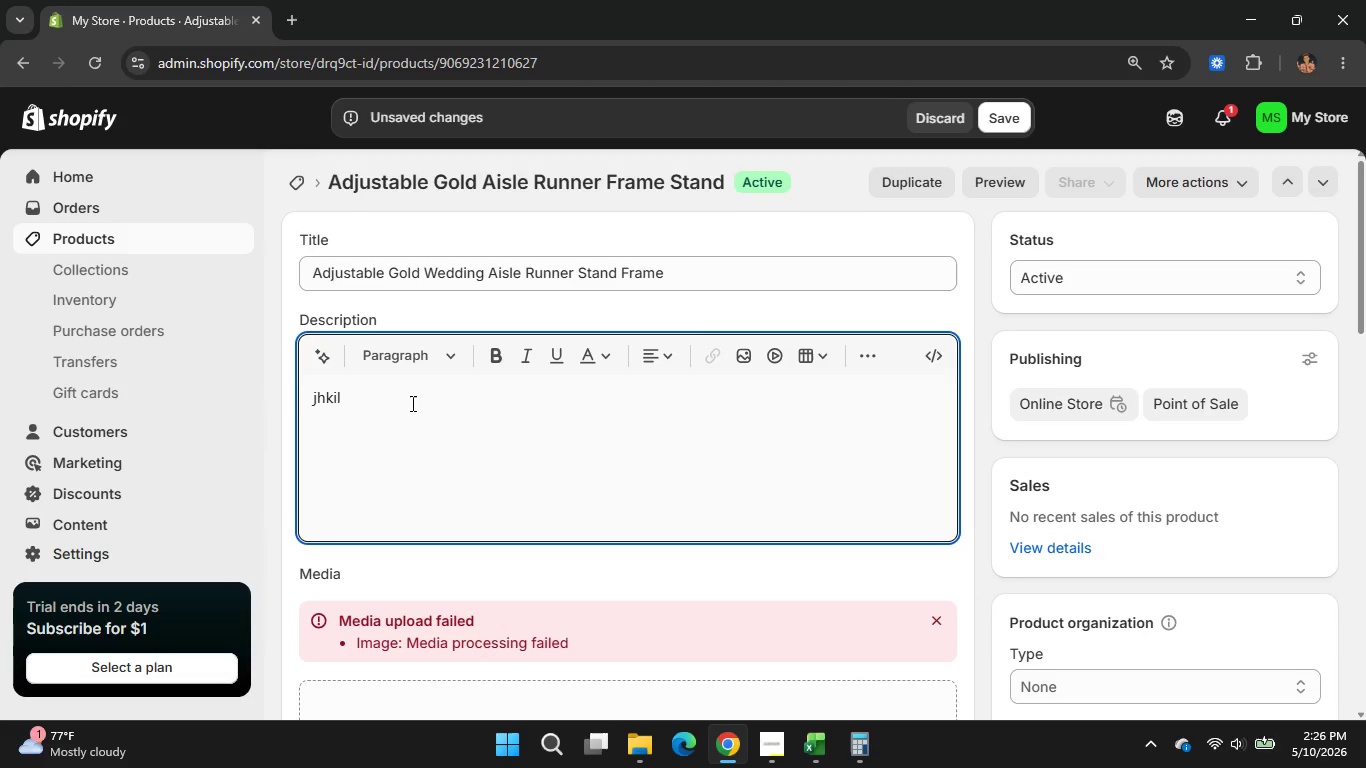 
key(Backspace)
 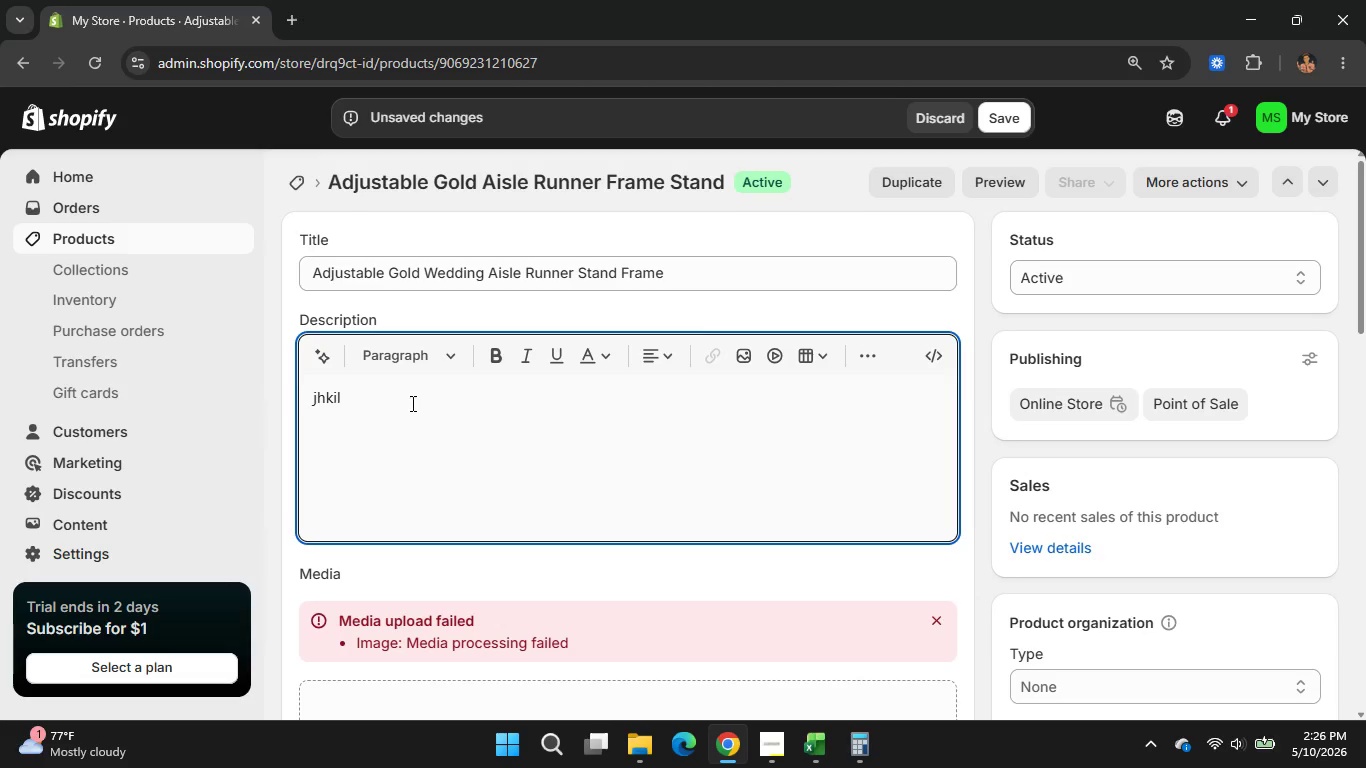 
key(Backspace)
 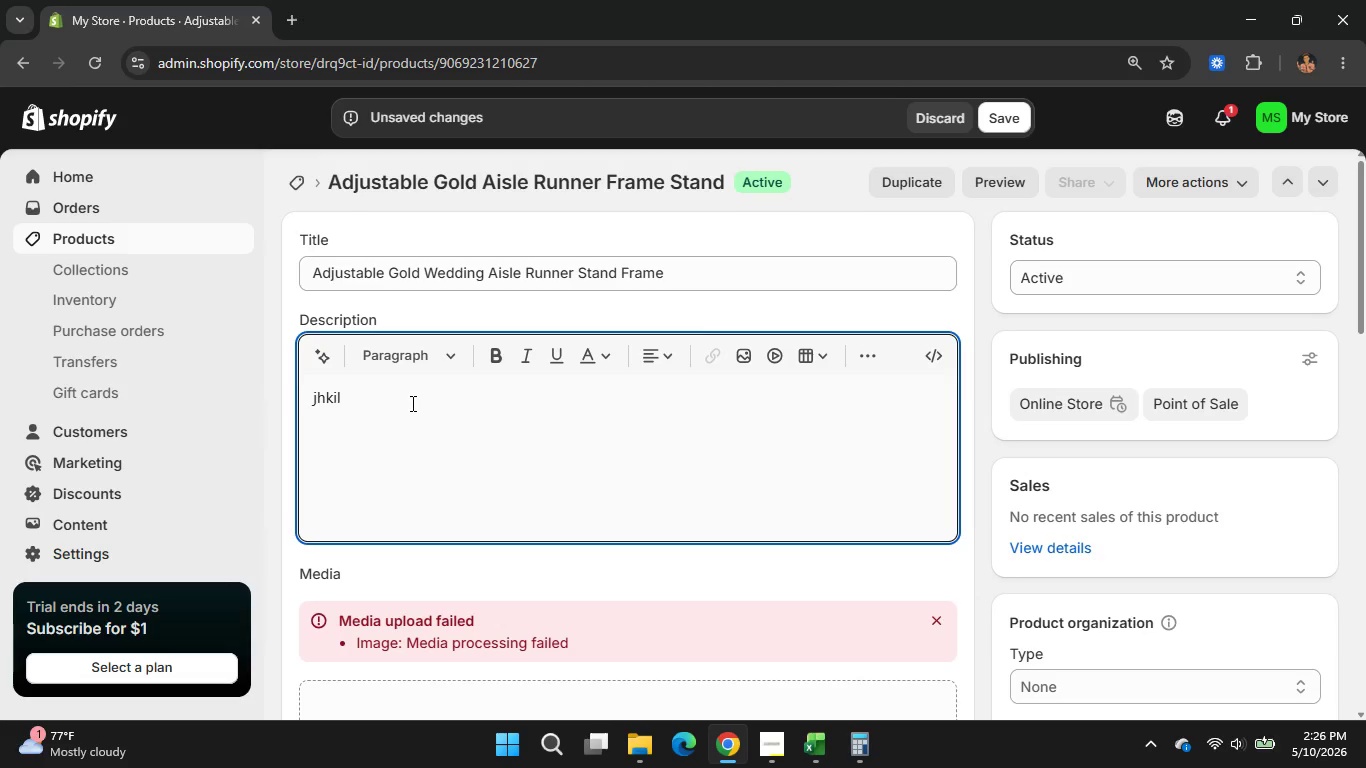 
key(Backspace)
 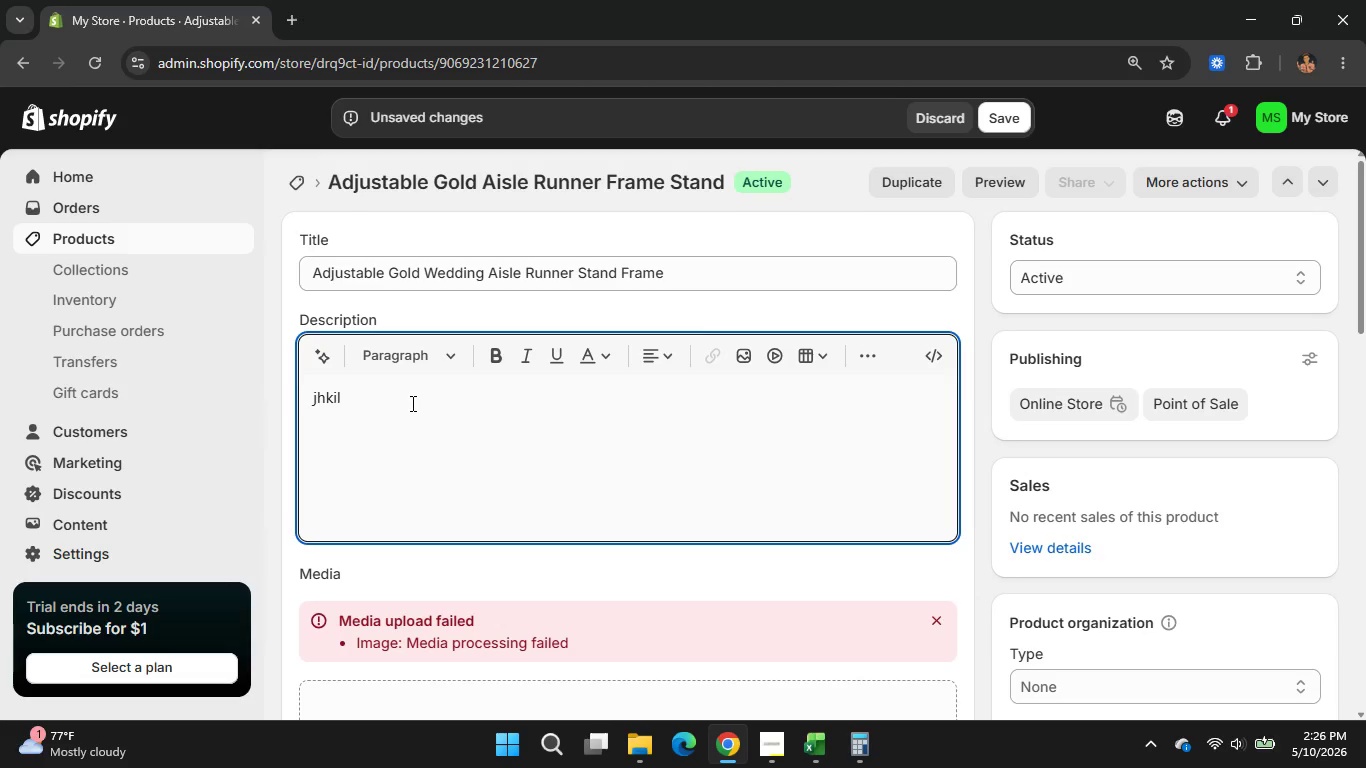 
key(Backspace)
 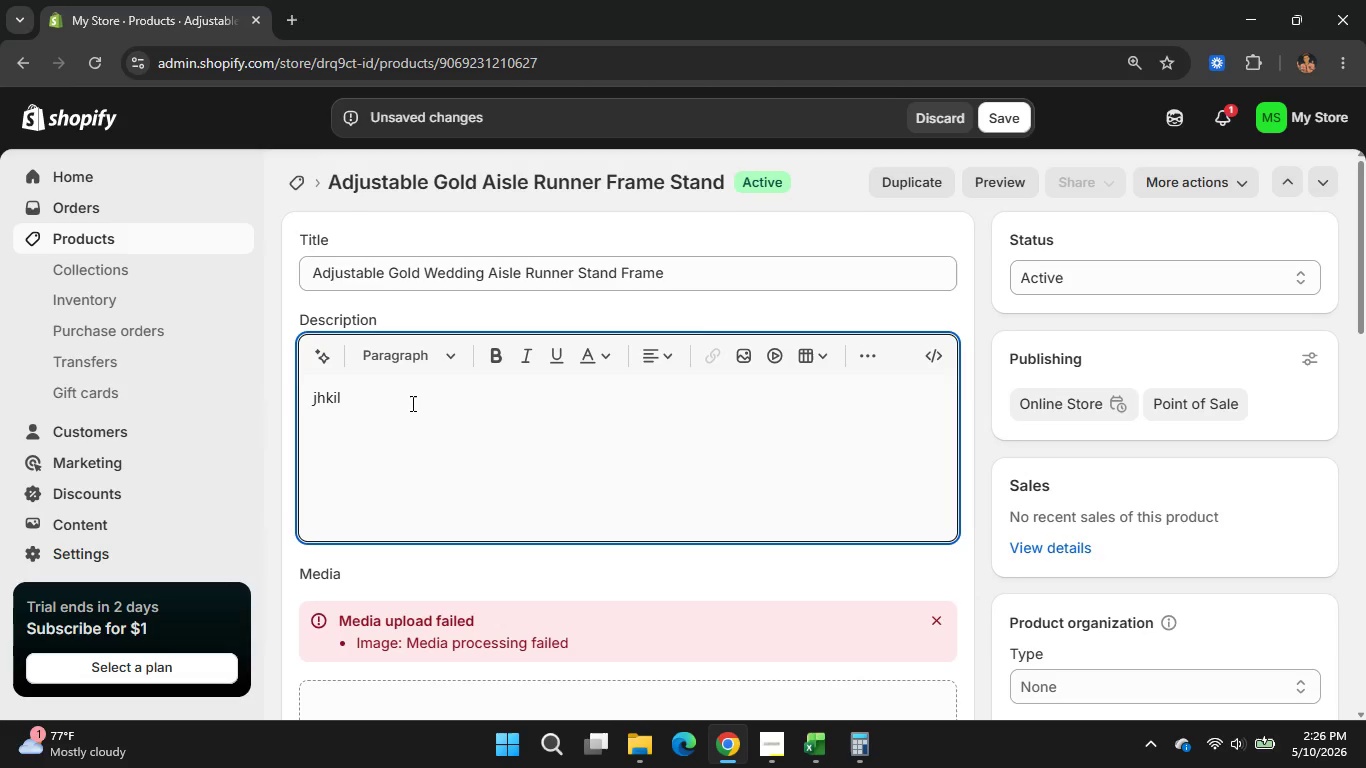 
key(Backspace)
 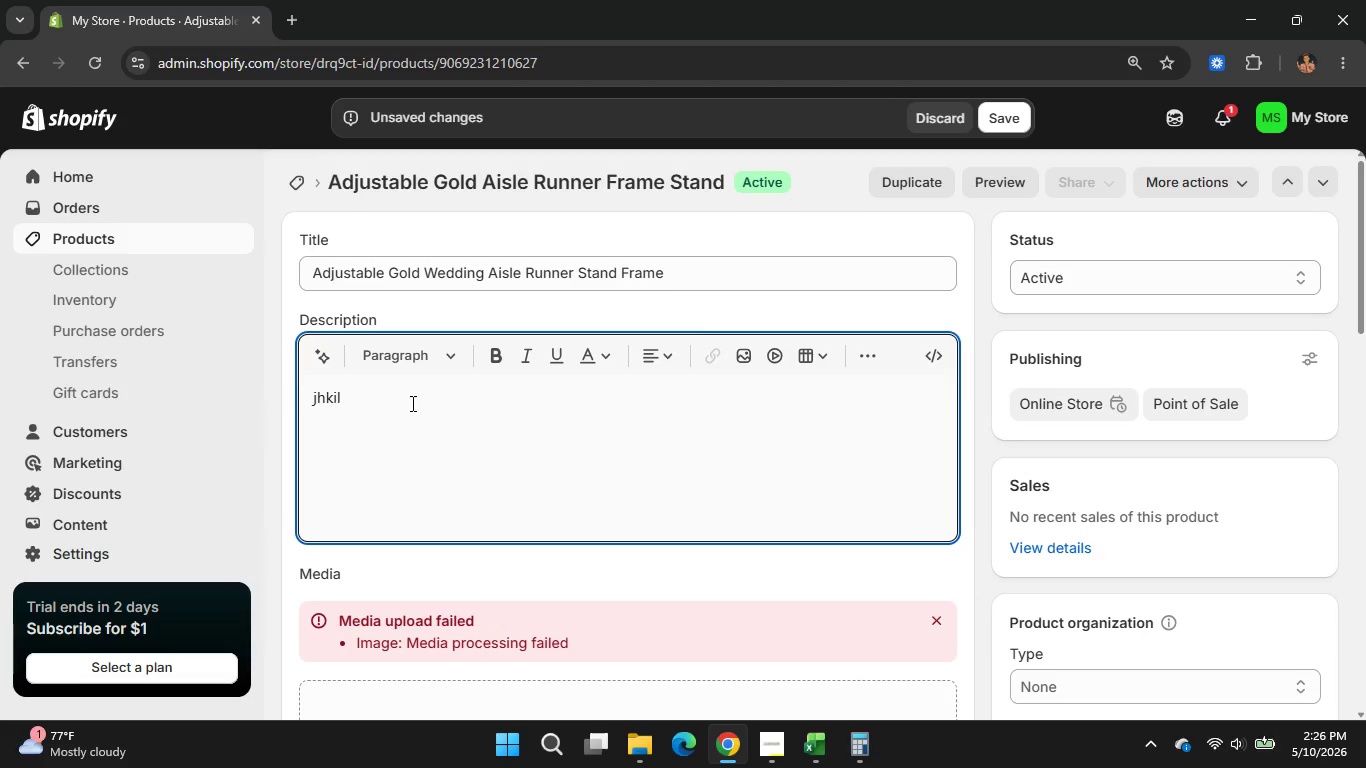 
key(Backspace)
 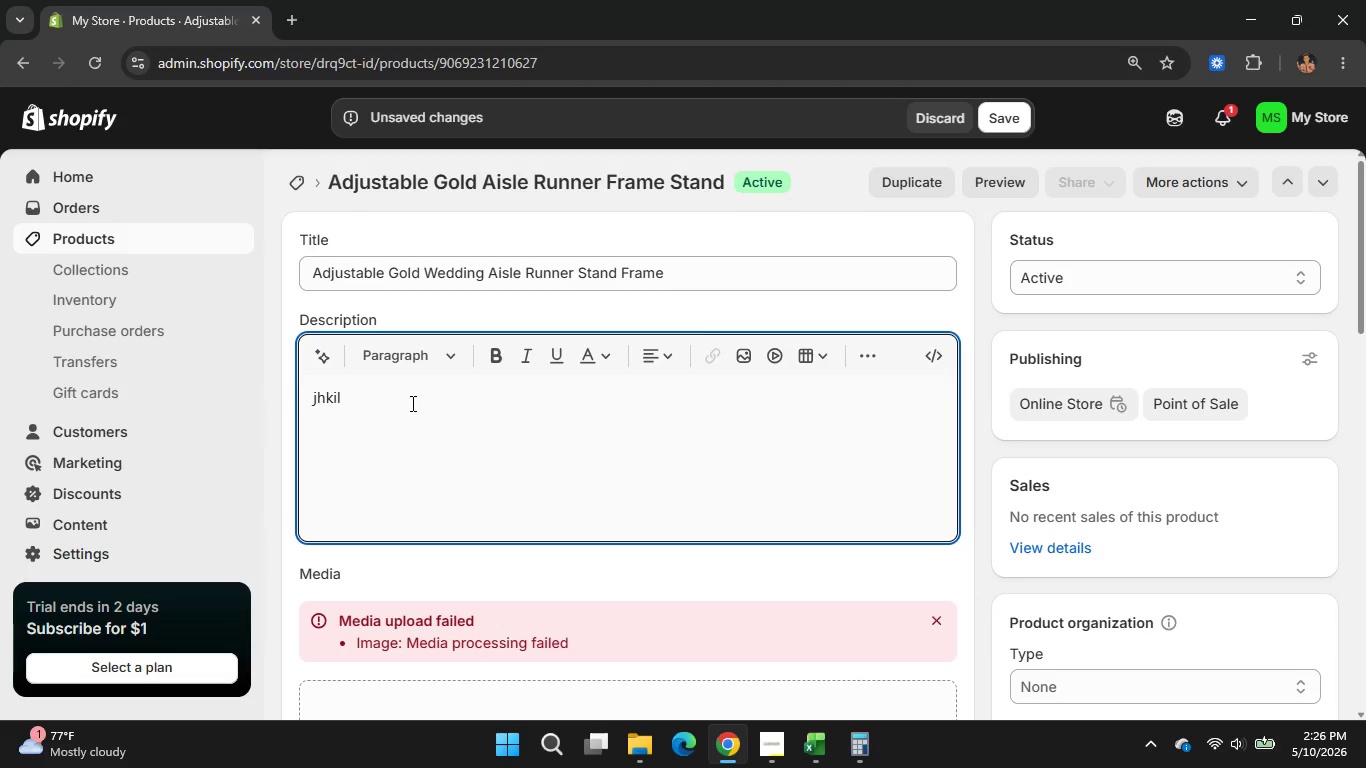 
key(Backspace)
 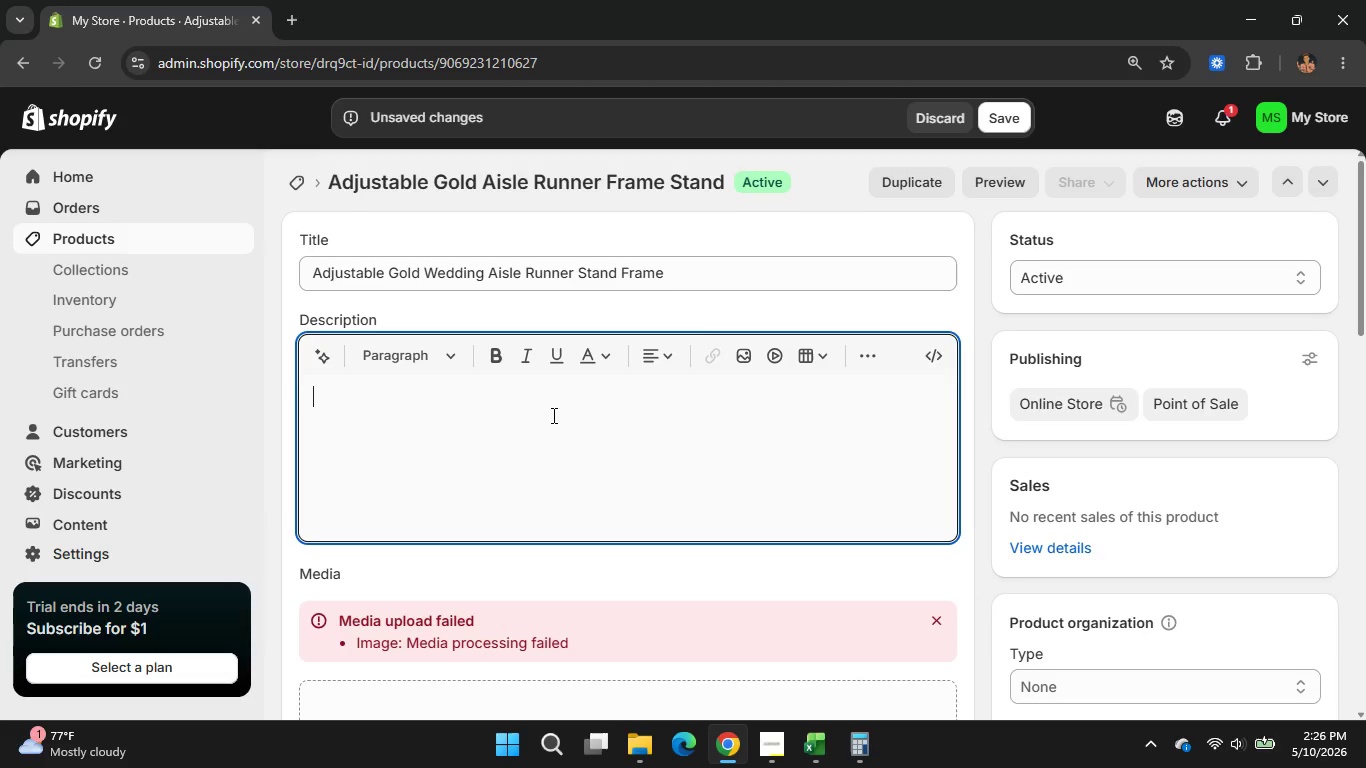 
wait(18.94)
 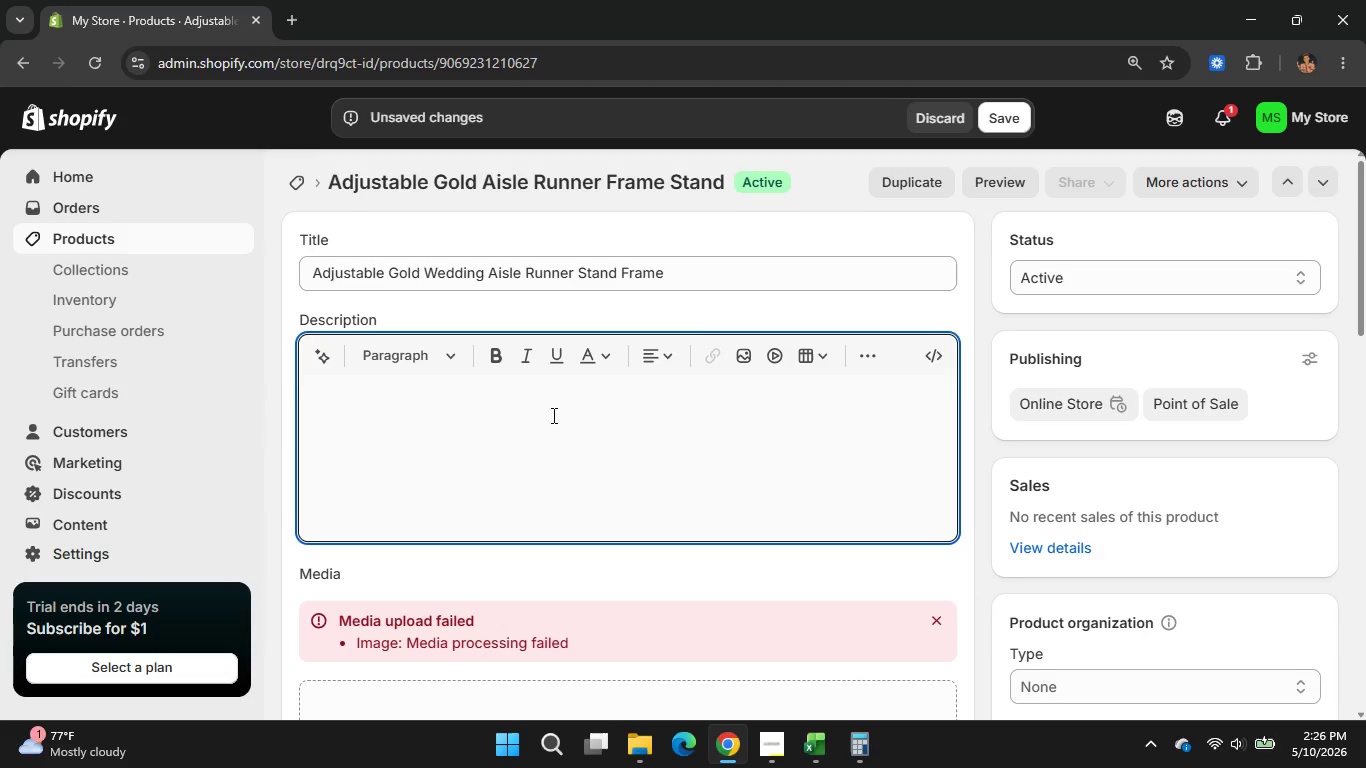 
type(Designed for professional )
 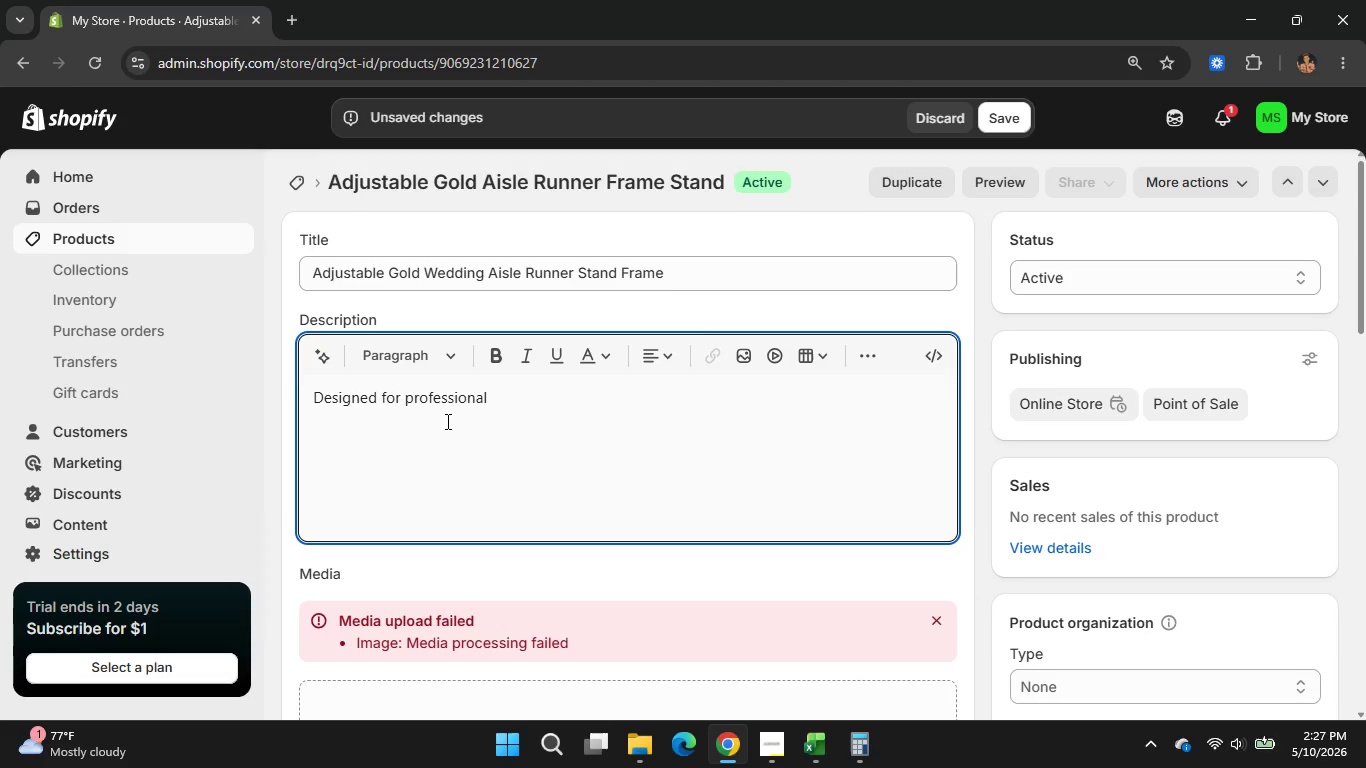 
type(event setups )
 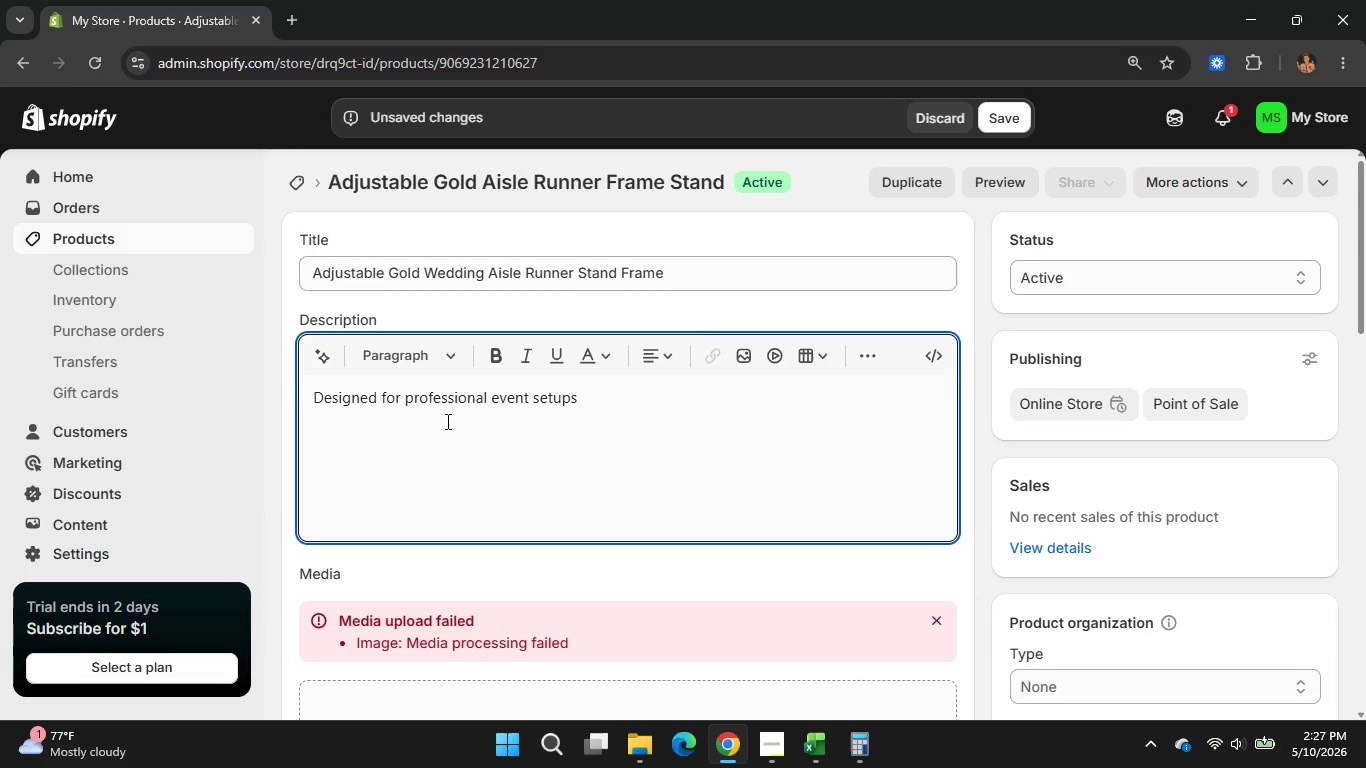 
key(Backspace)
 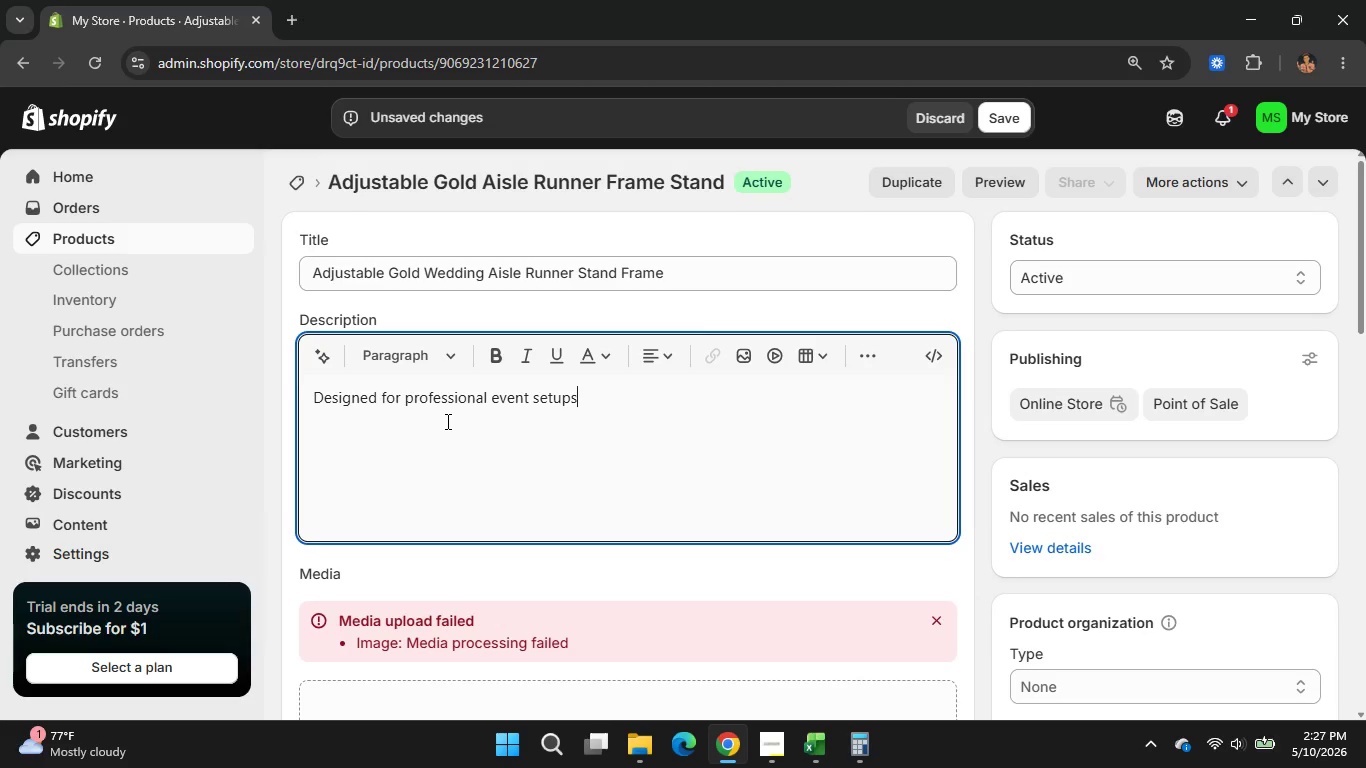 
key(Comma)
 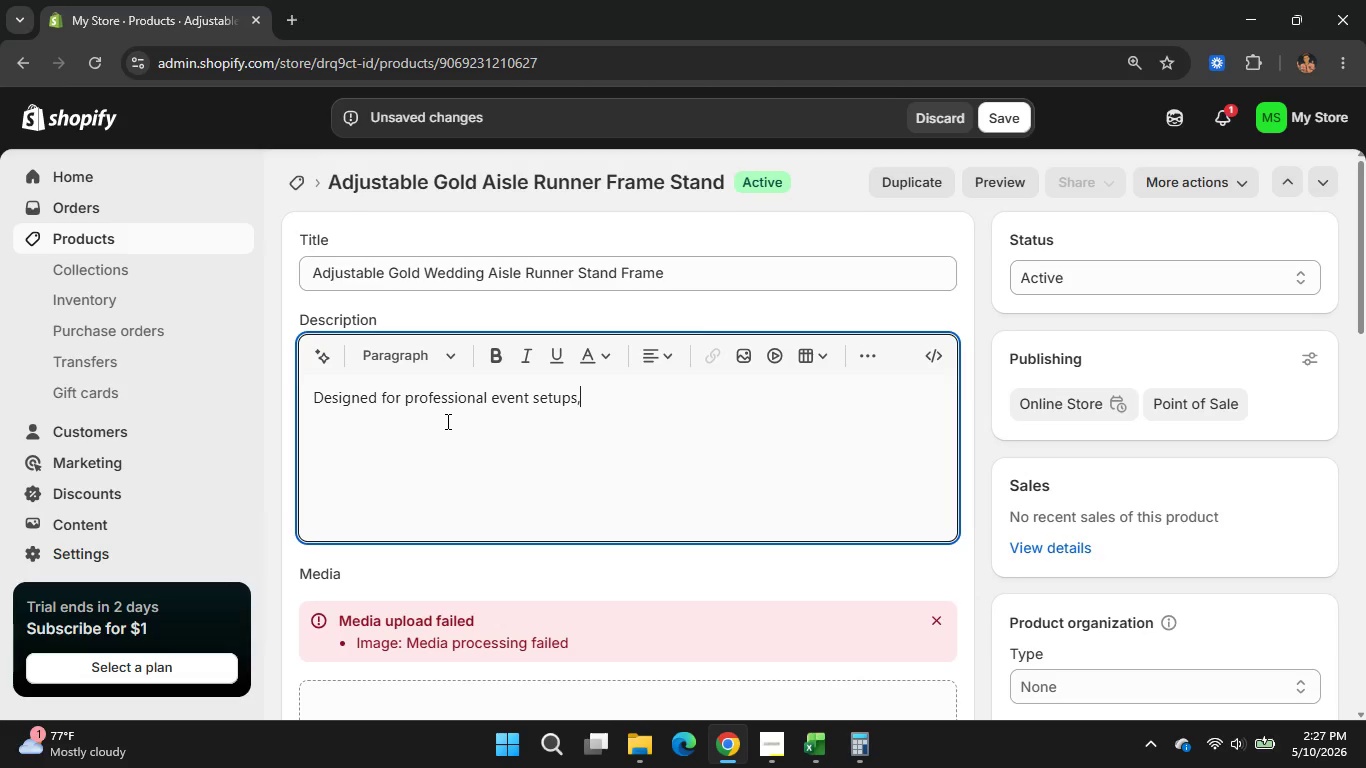 
key(Space)
 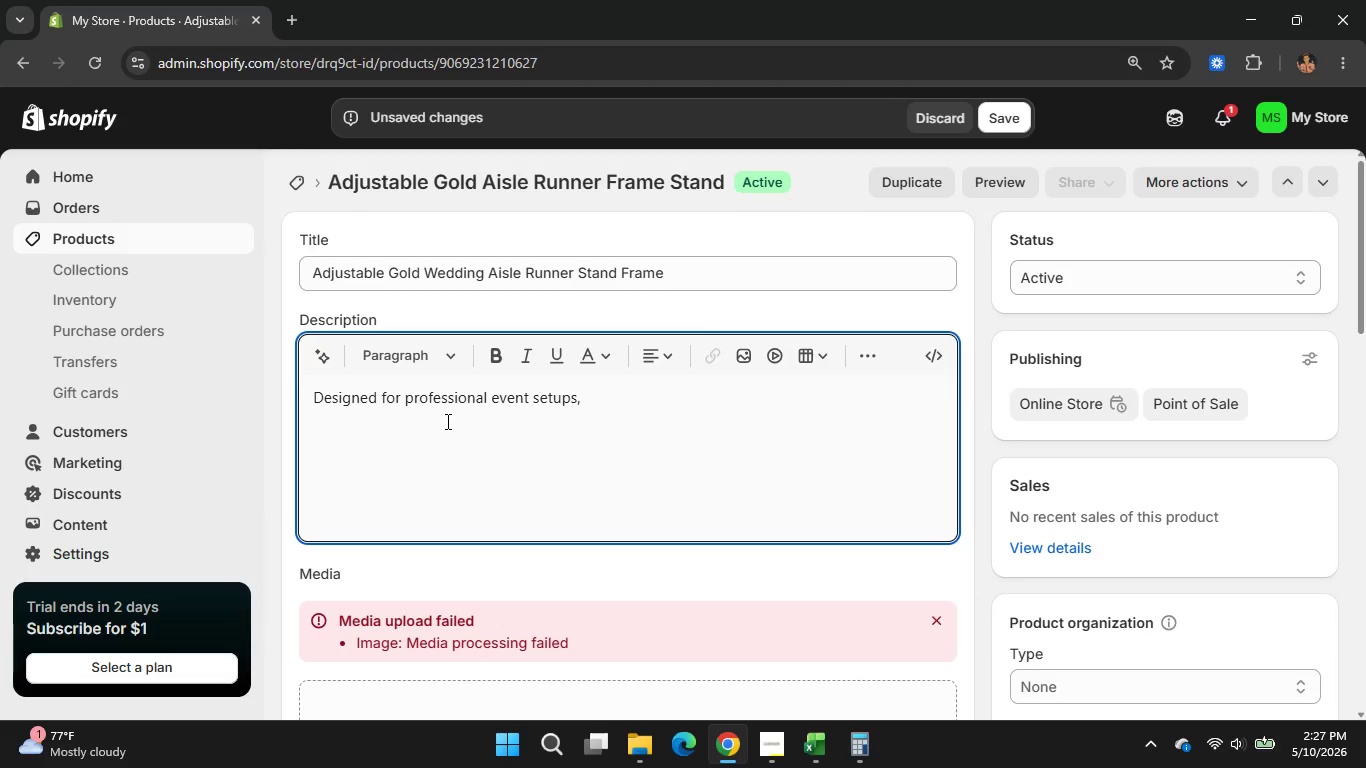 
type(this adjustable gold )
 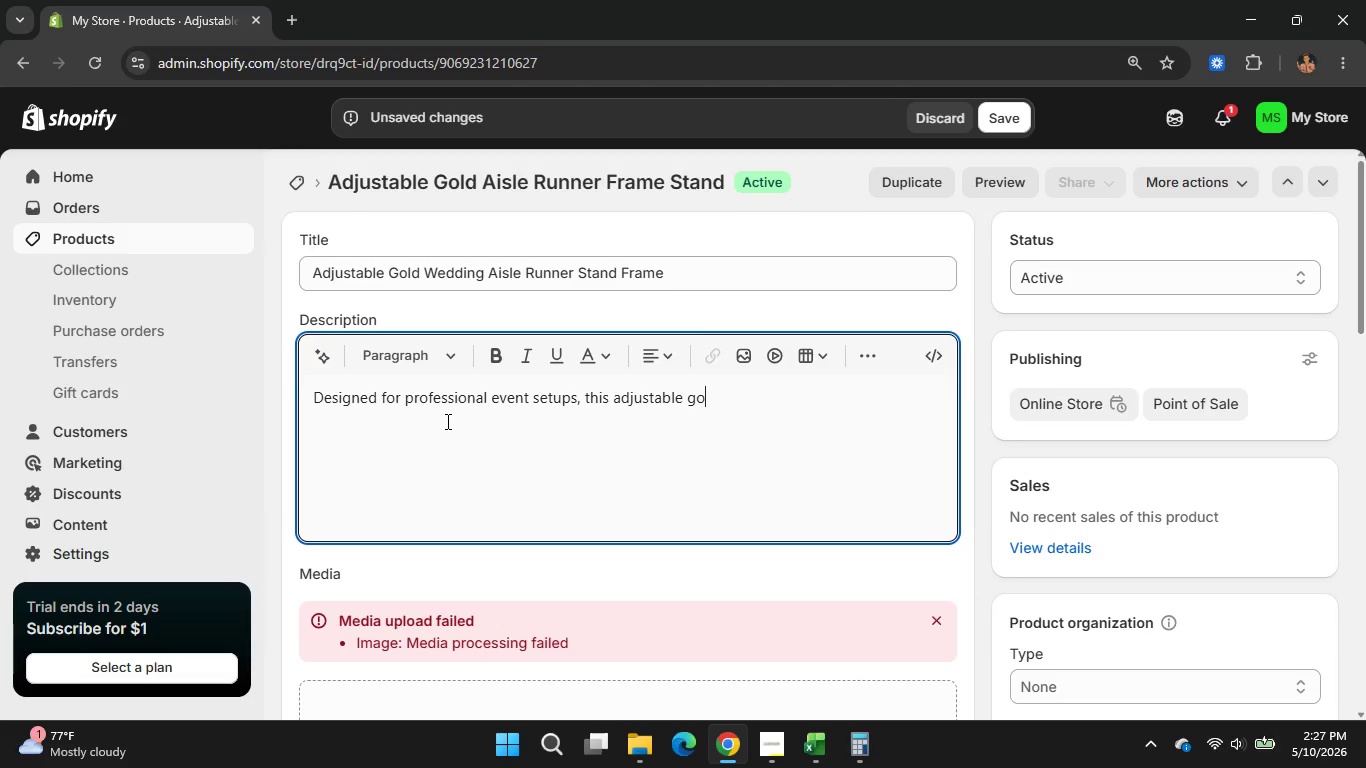 
type(aisle )
 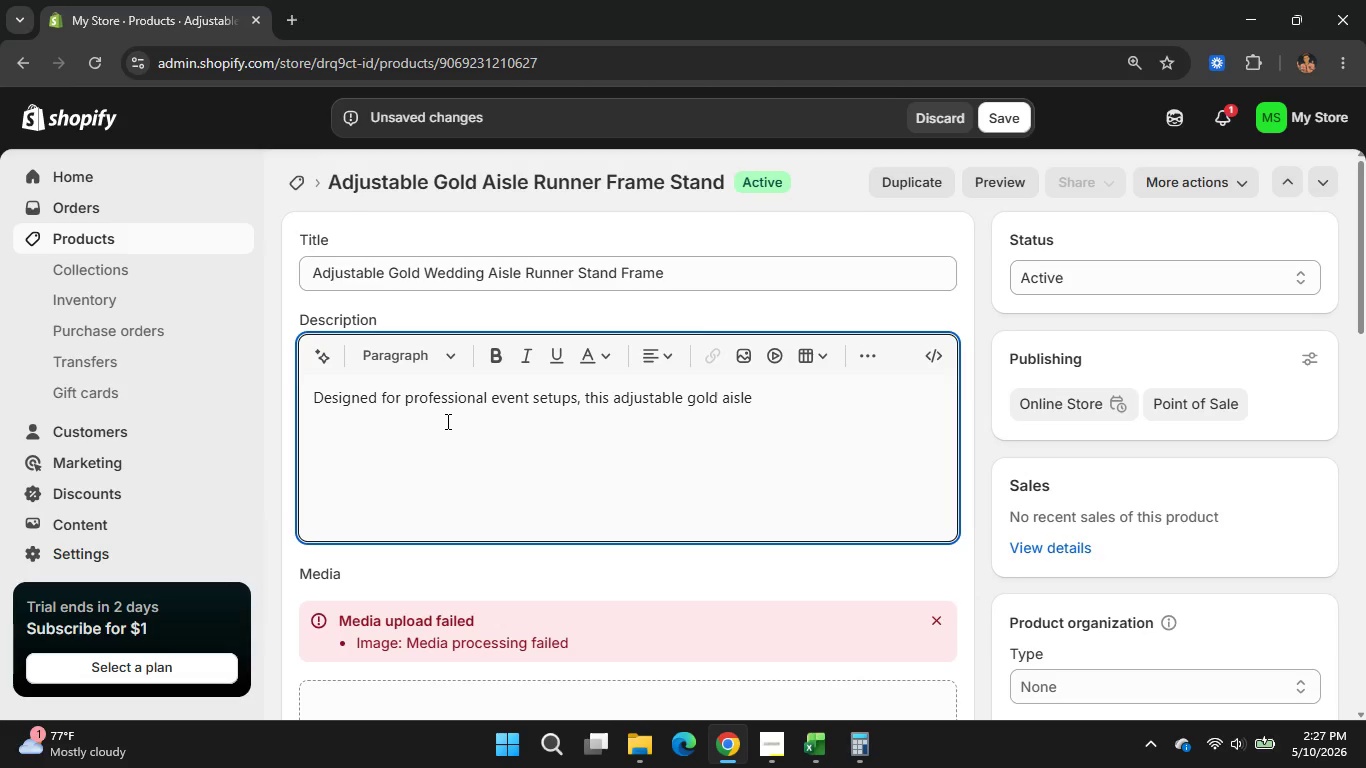 
wait(10.58)
 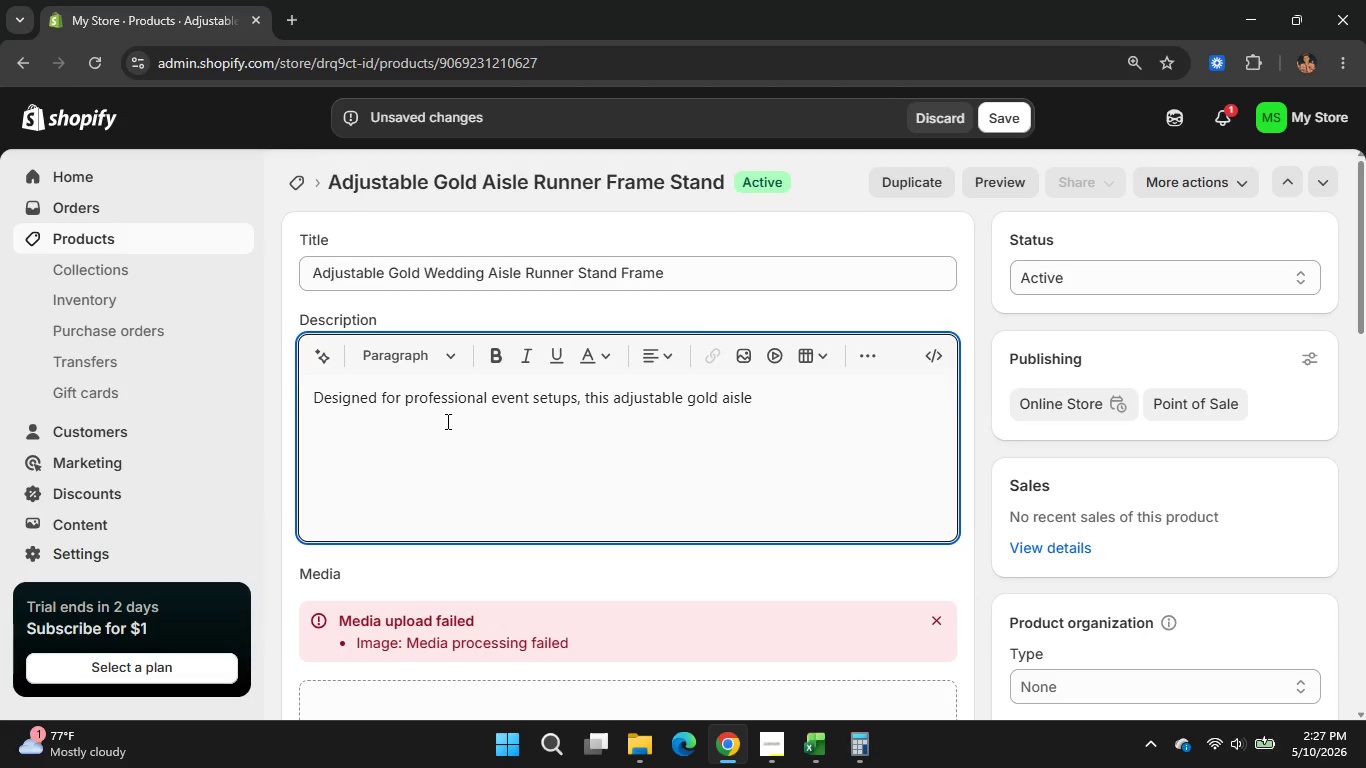 
type(runner stanf)
key(Backspace)
type(d )
 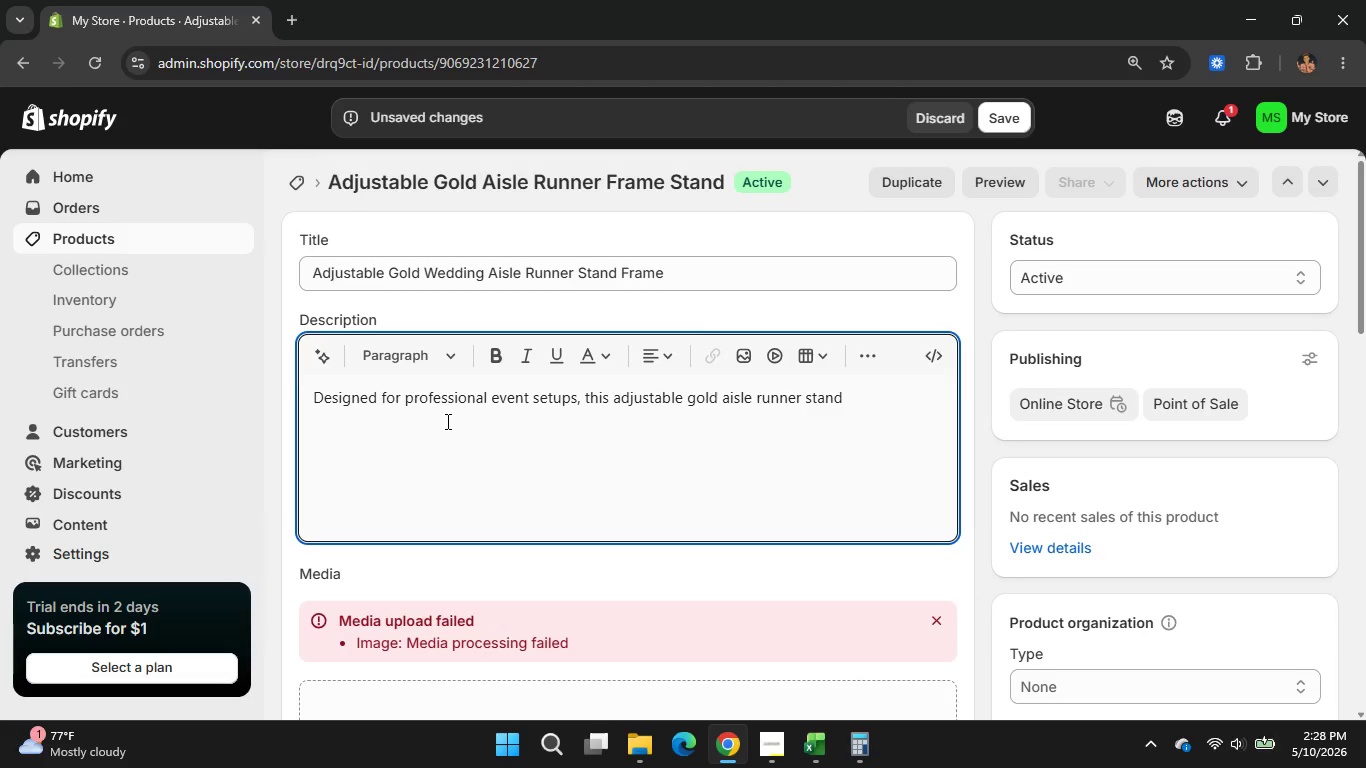 
type(ofers stablity )
 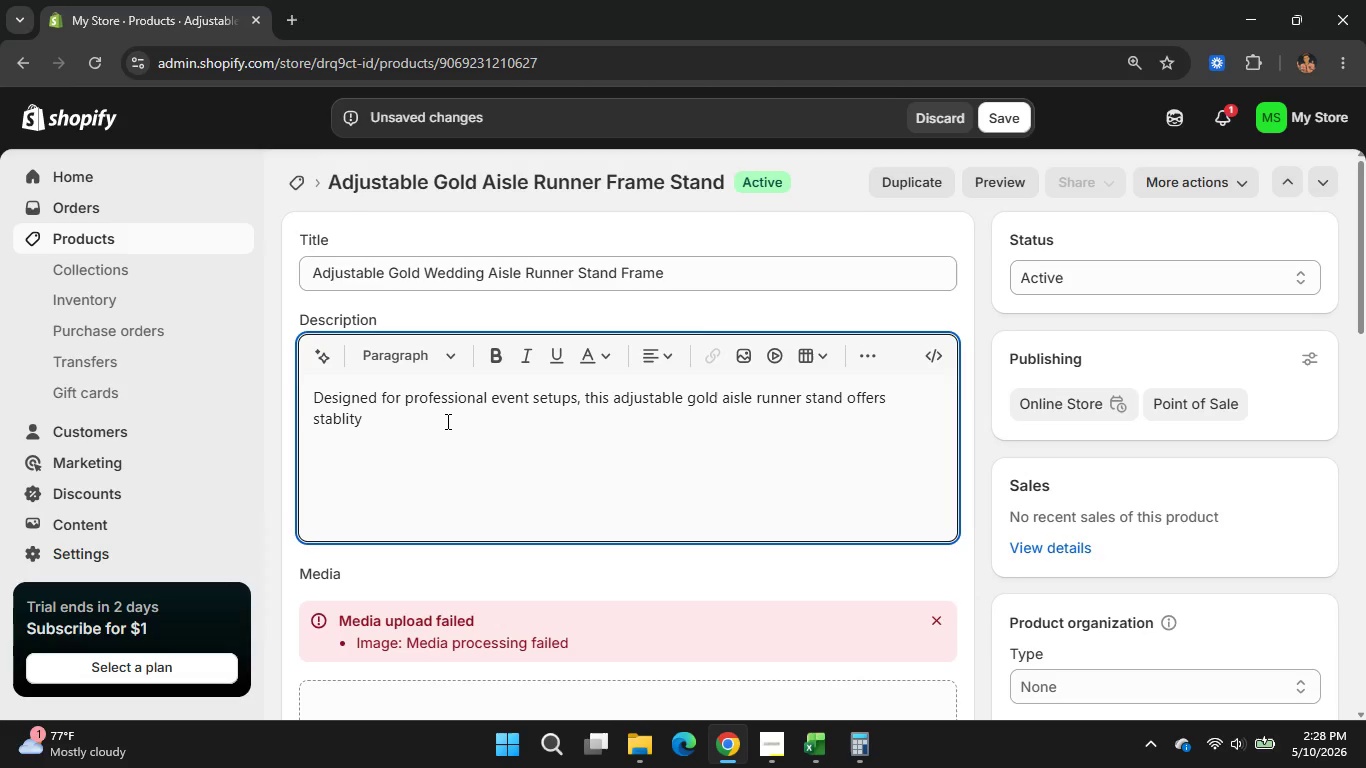 
wait(9.31)
 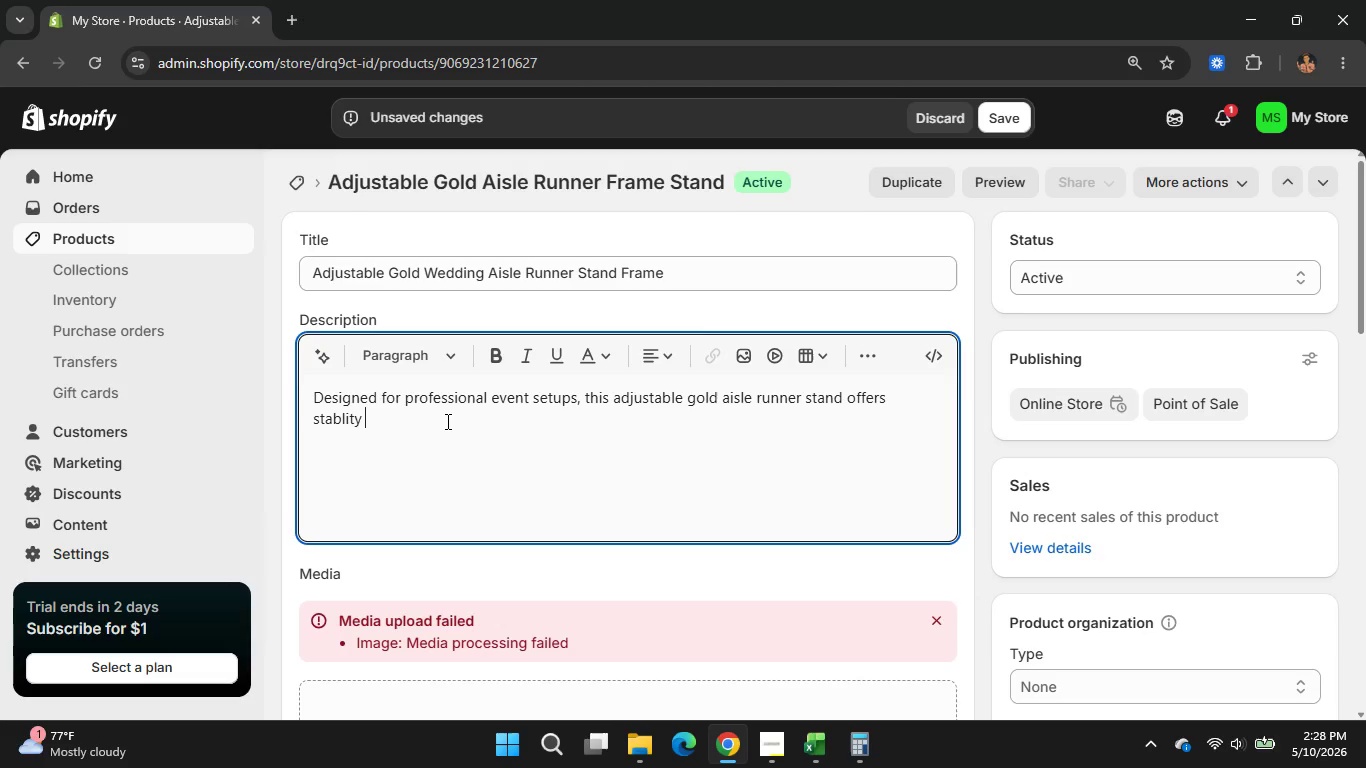 
type(and flexiblity for cremony)
 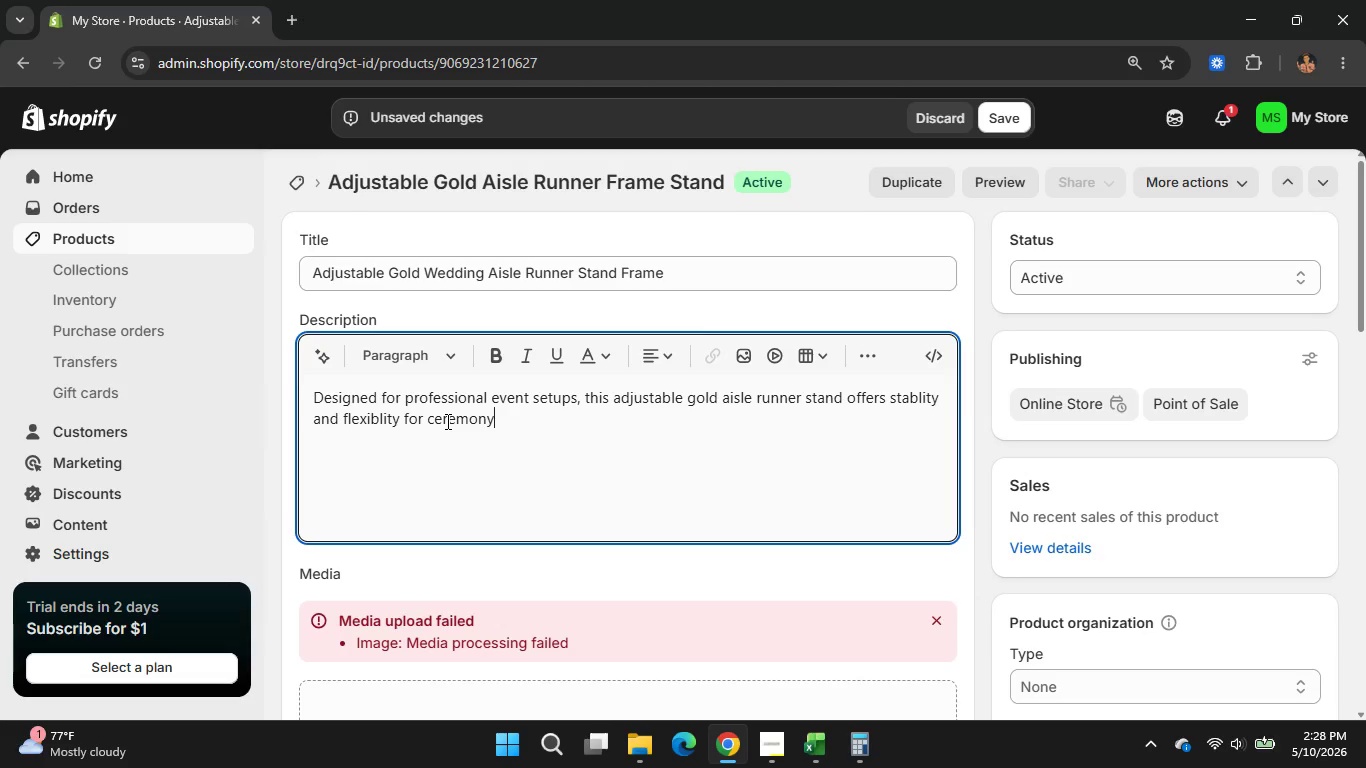 
wait(5.7)
 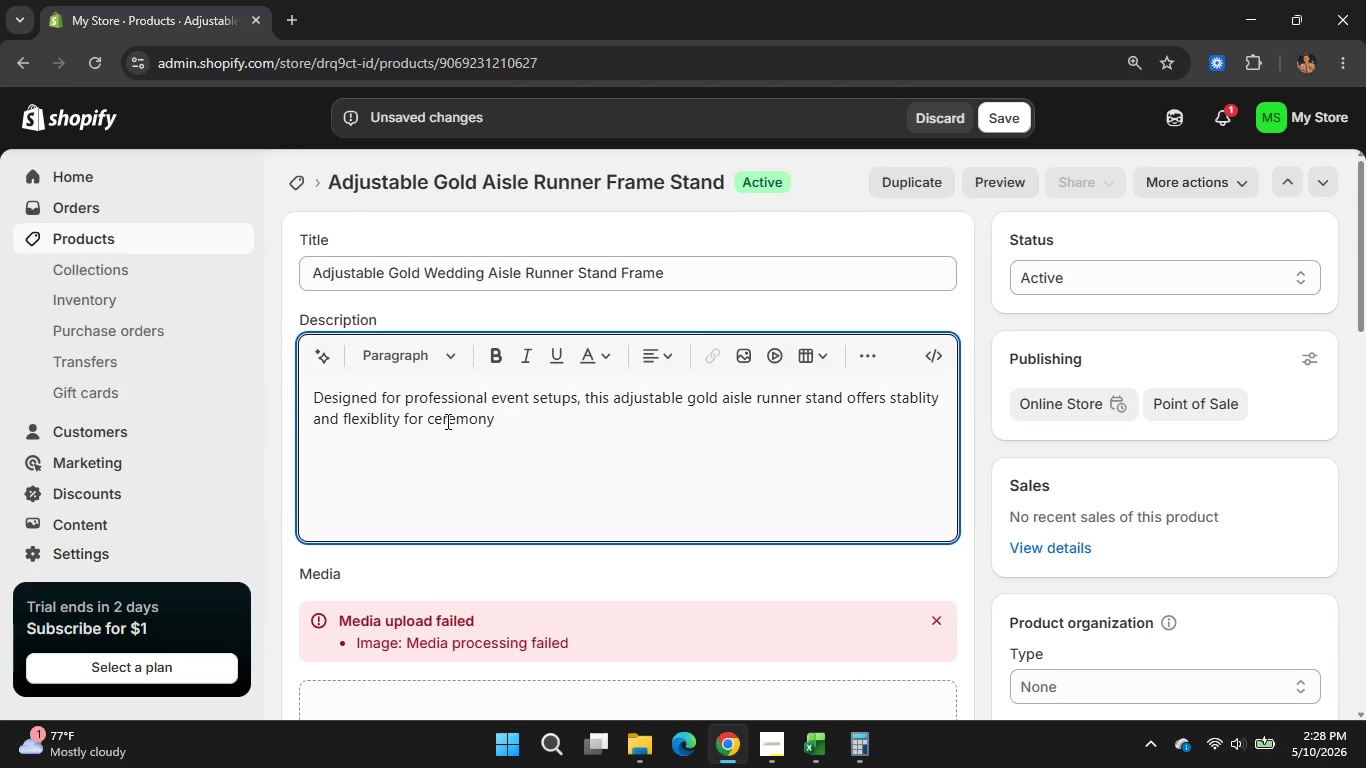 
type( decor.)
 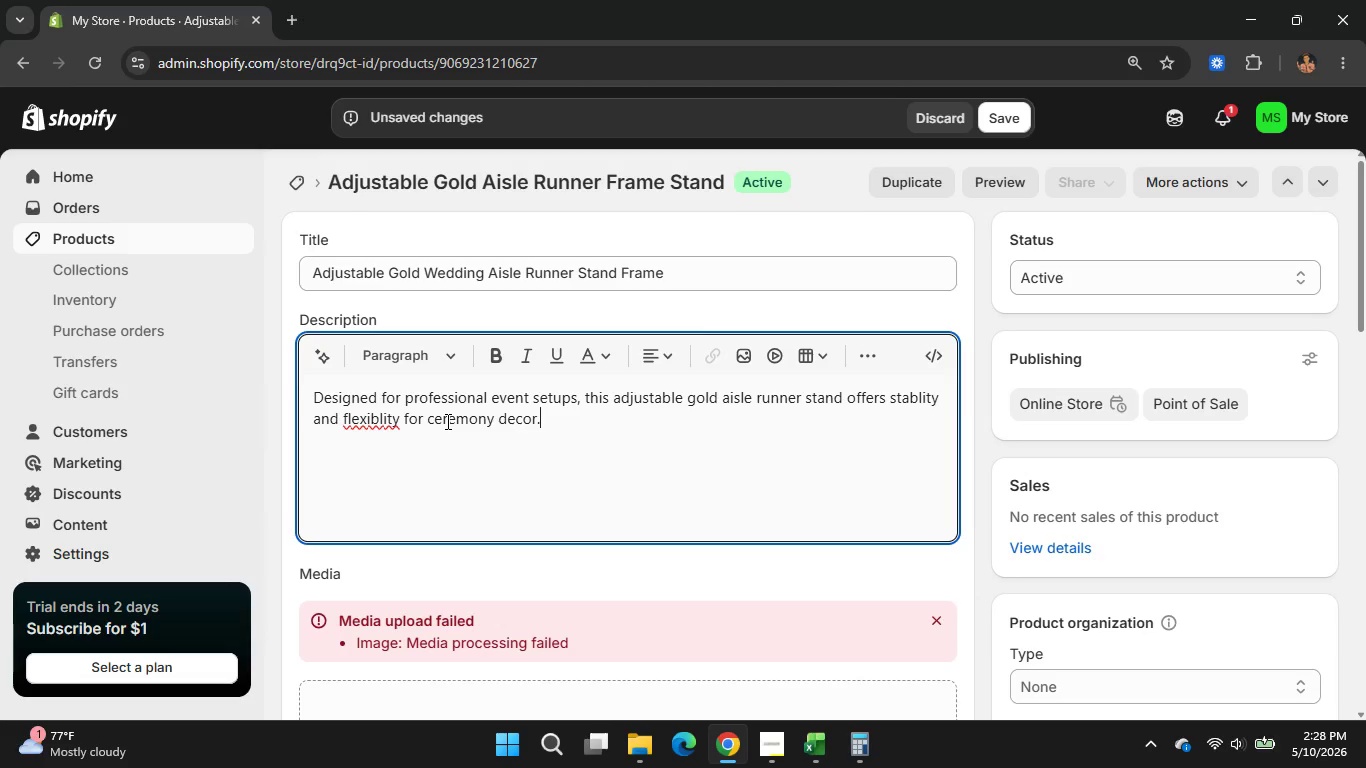 
key(Enter)
 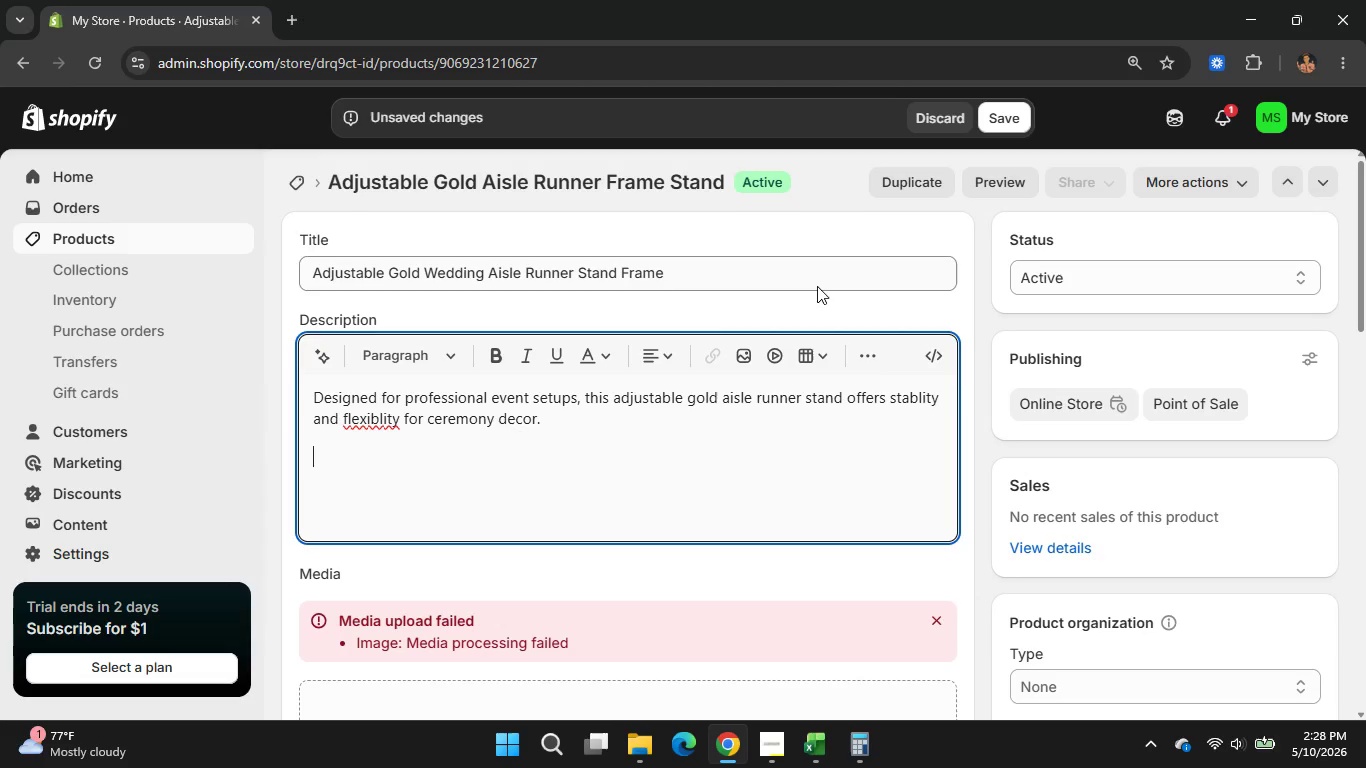 
left_click([868, 360])
 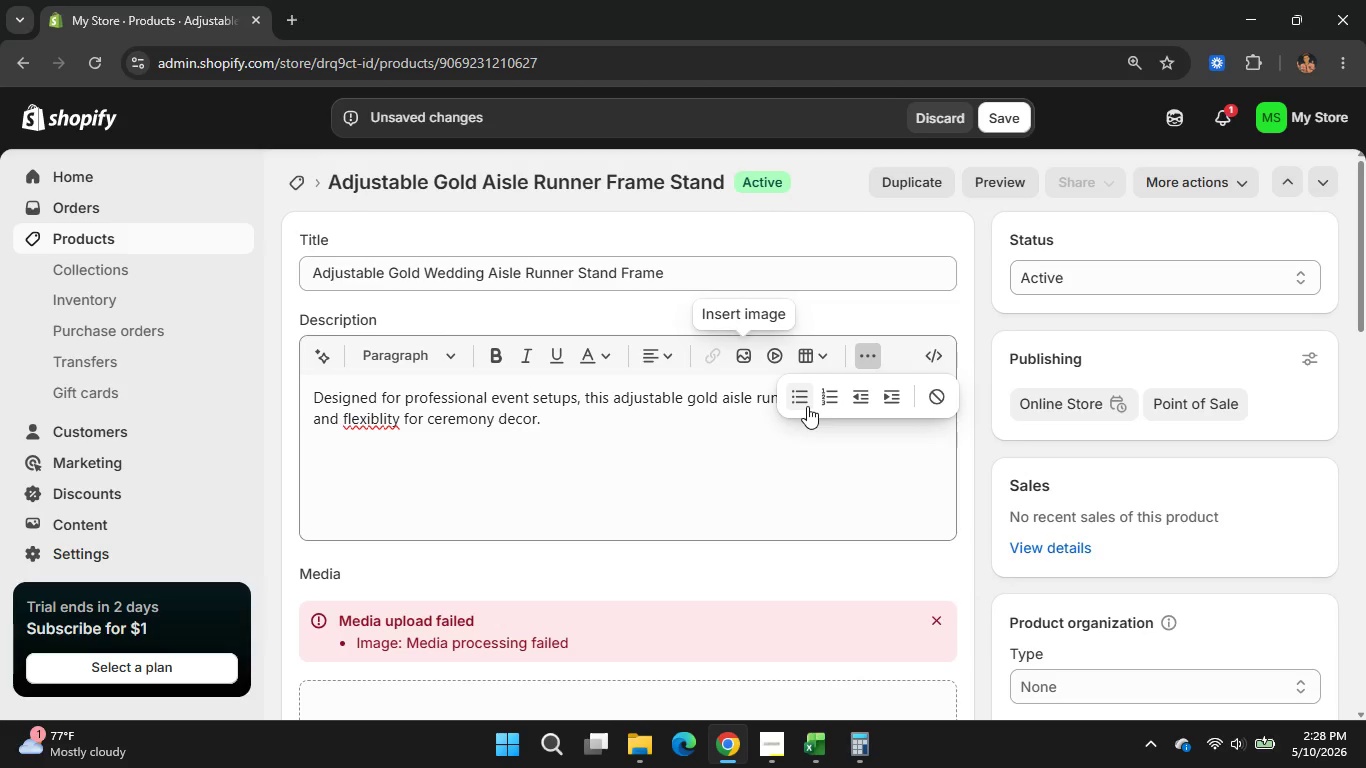 
left_click([807, 406])
 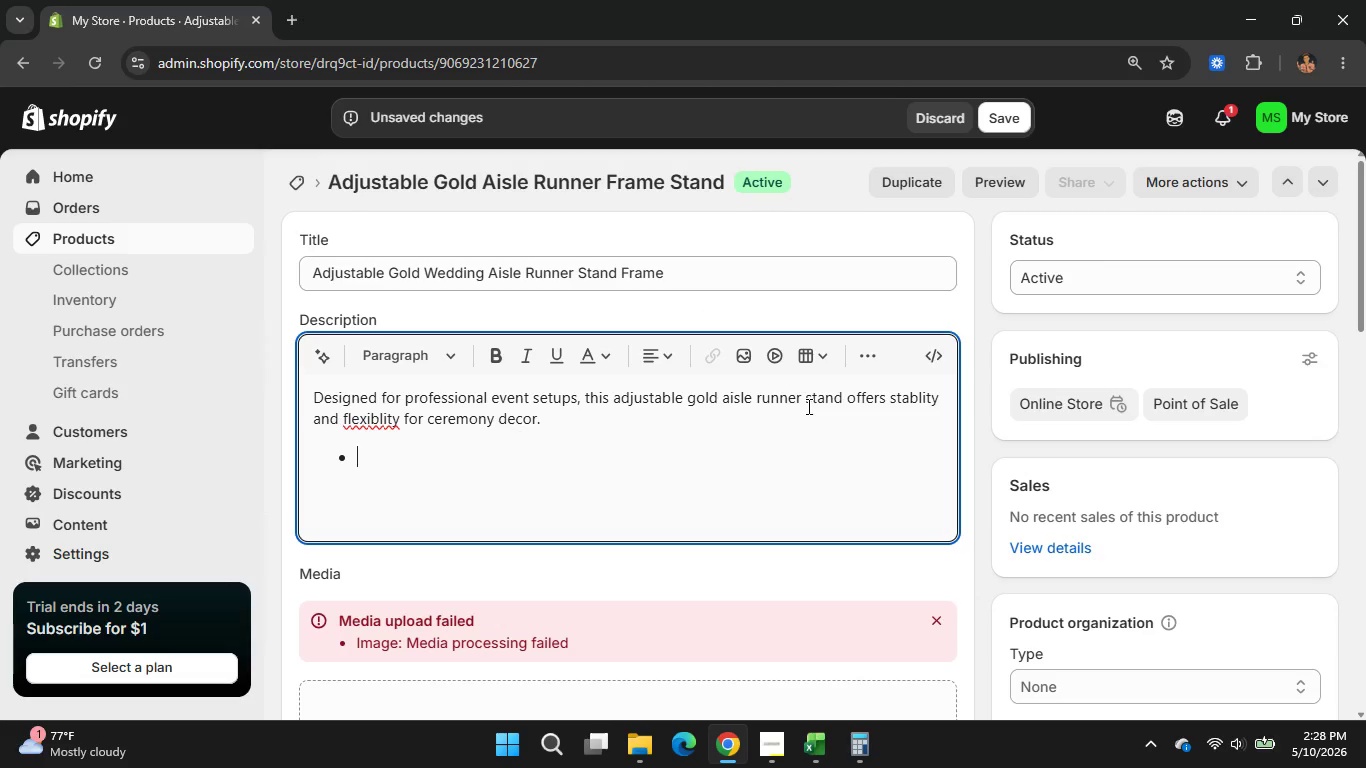 
wait(5.48)
 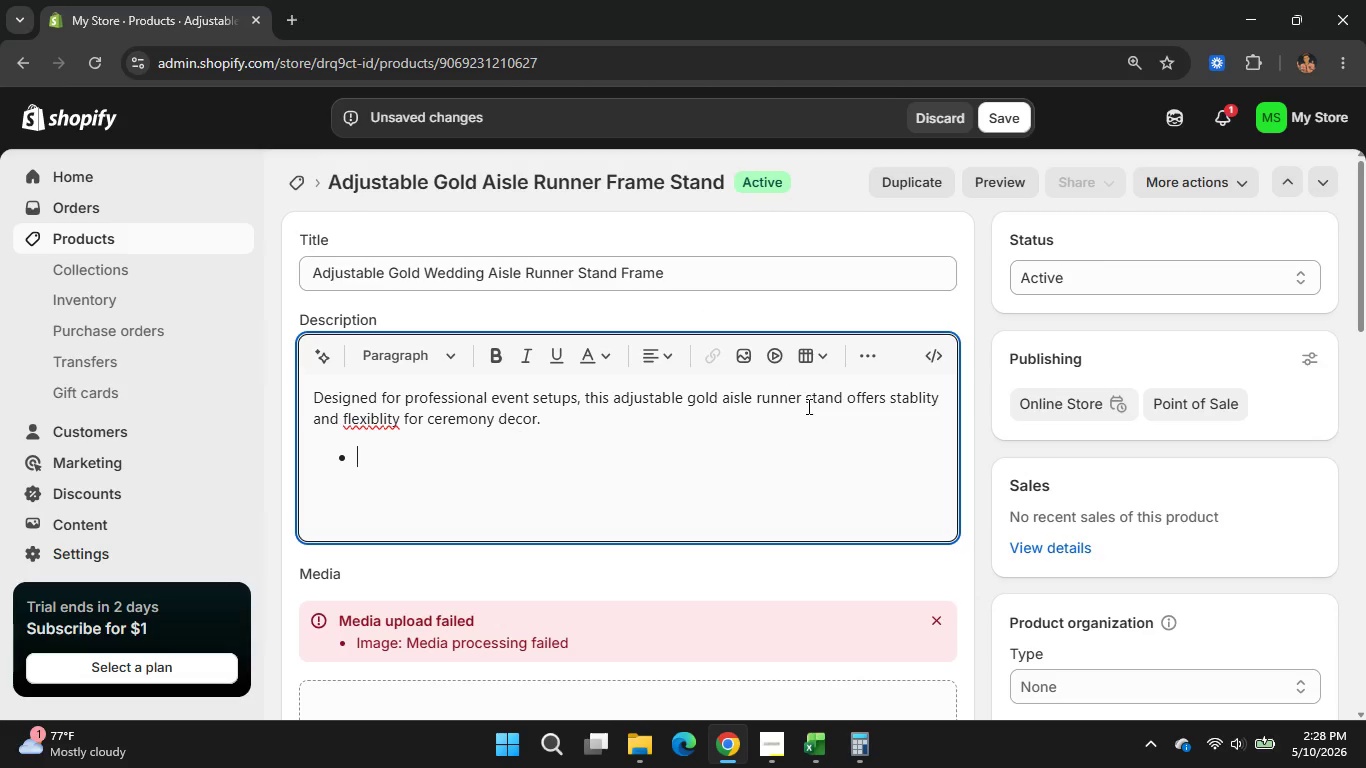 
type(Adjustable height for )
 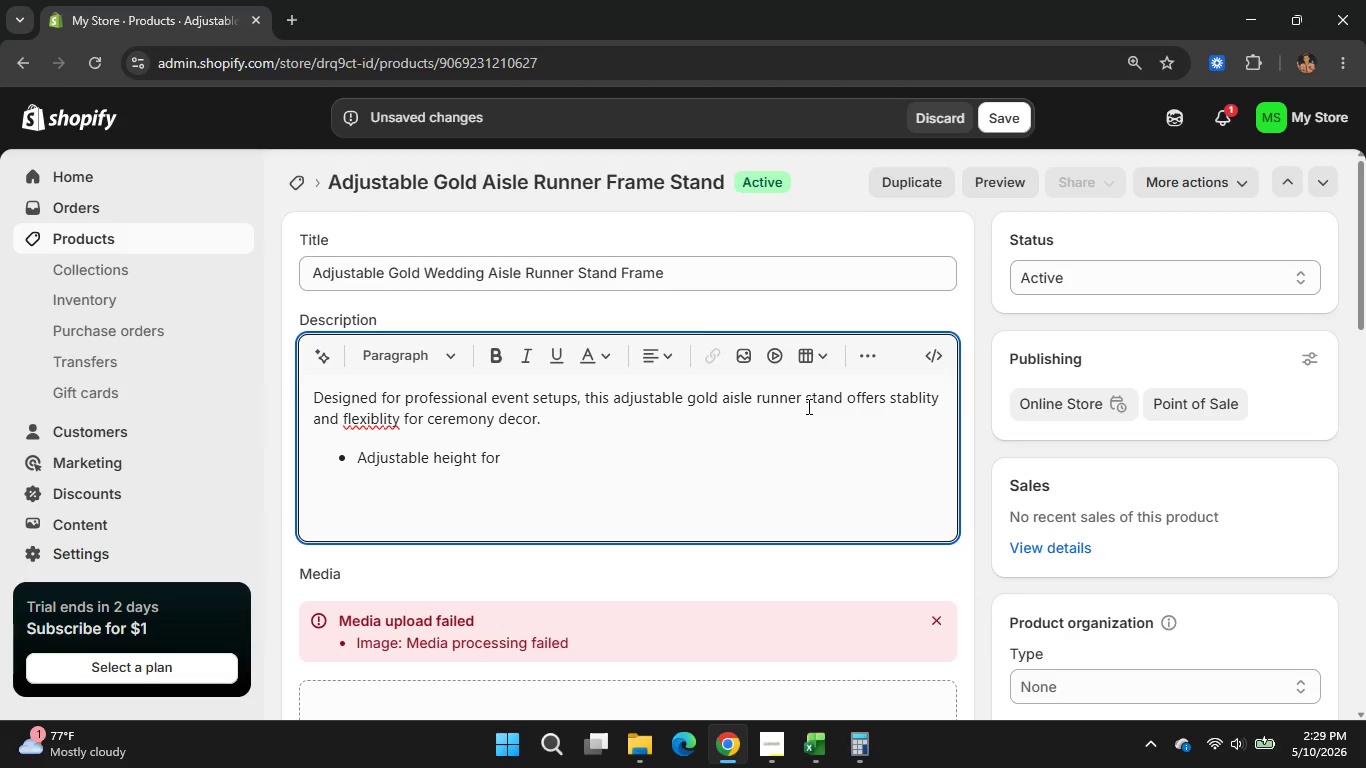 
wait(5.64)
 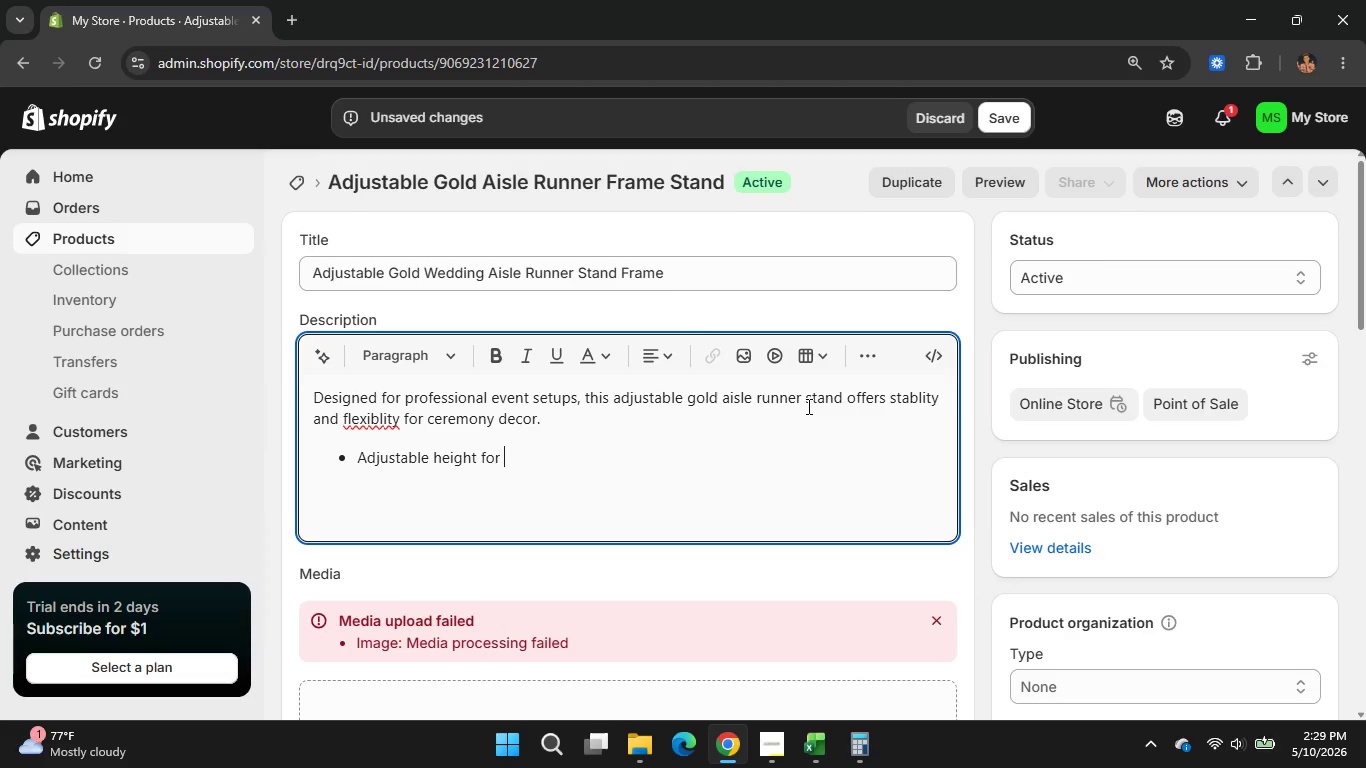 
type(custom setups )
 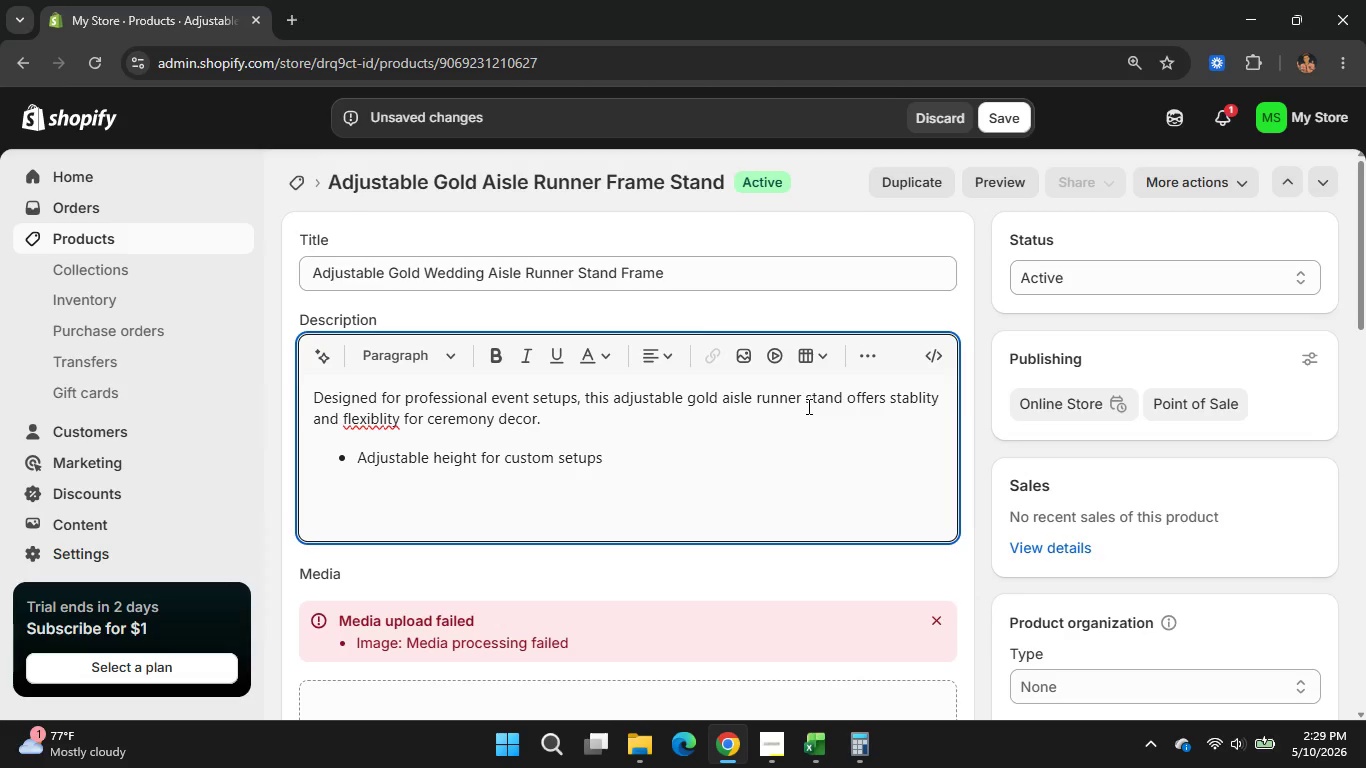 
wait(7.44)
 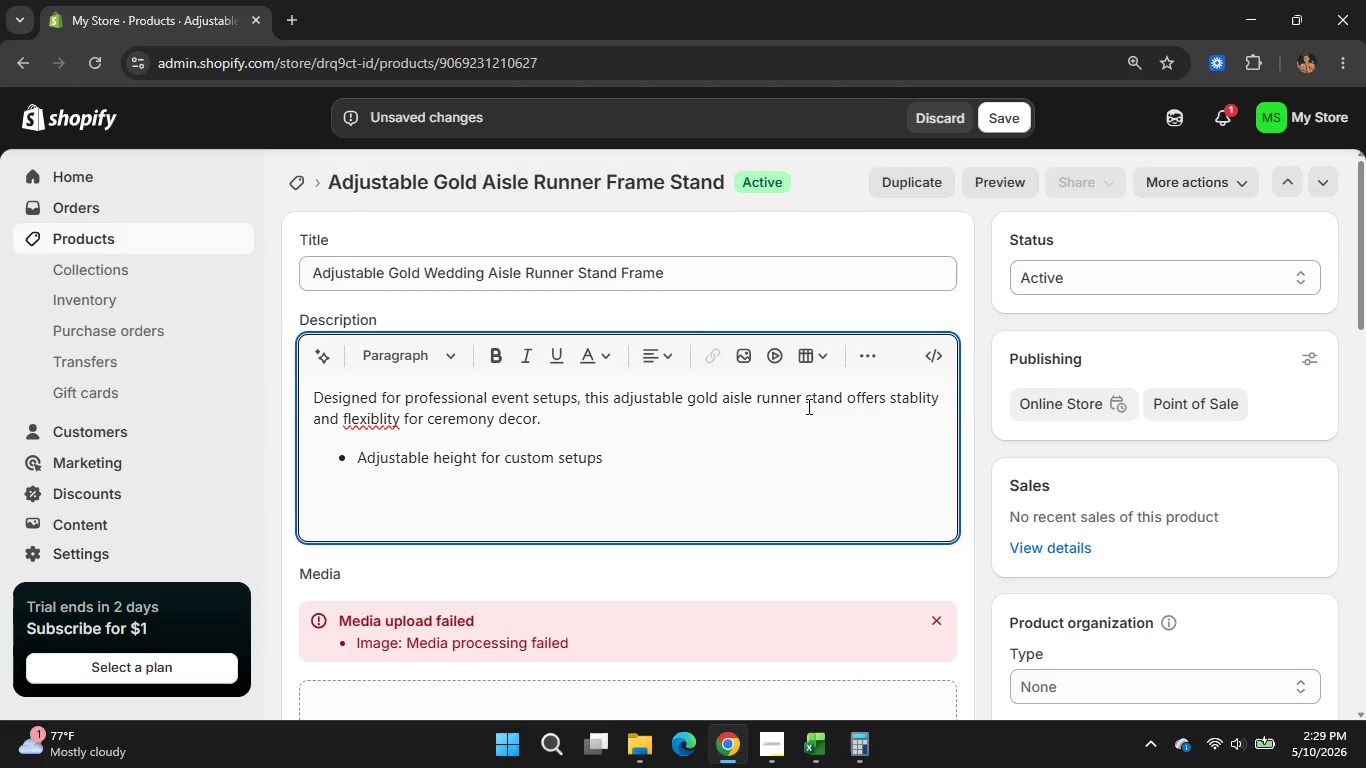 
key(Enter)
 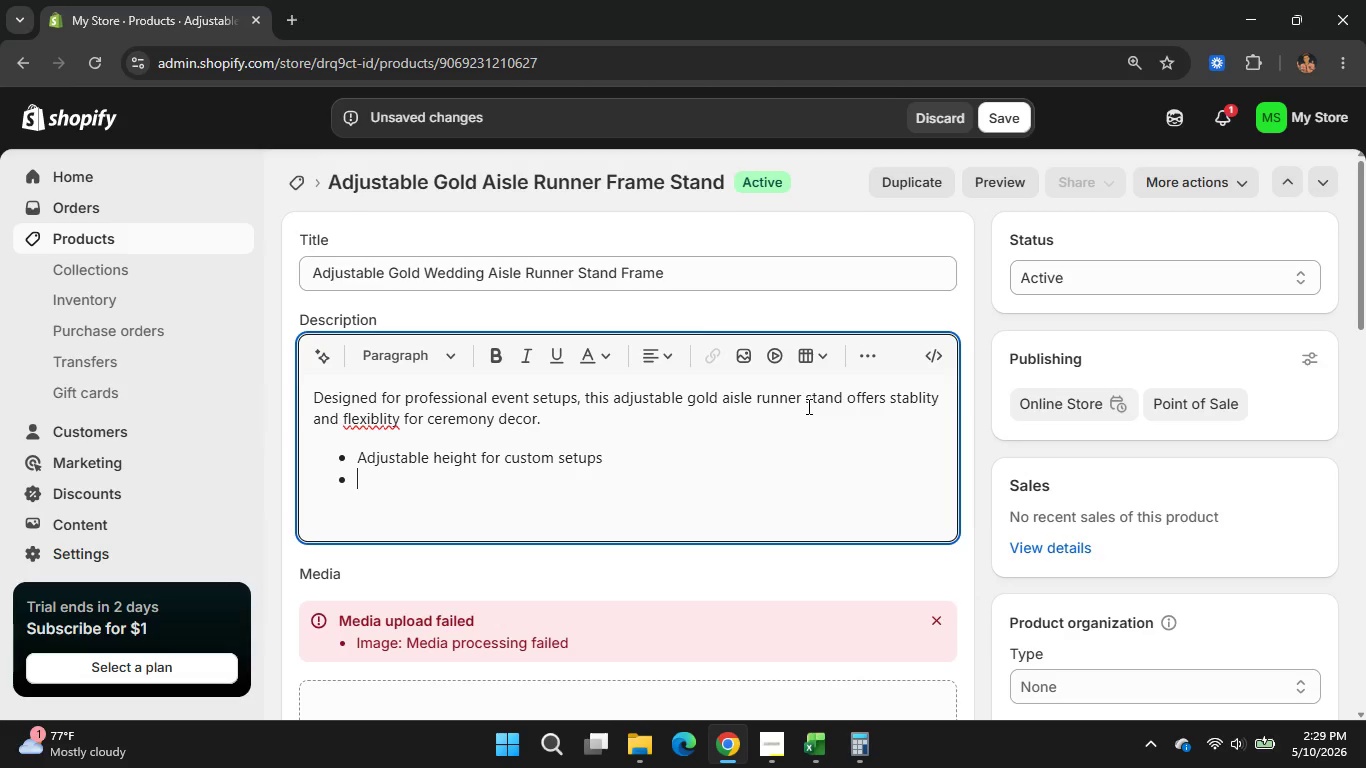 
type(Heavy duty metal for custom setups )
 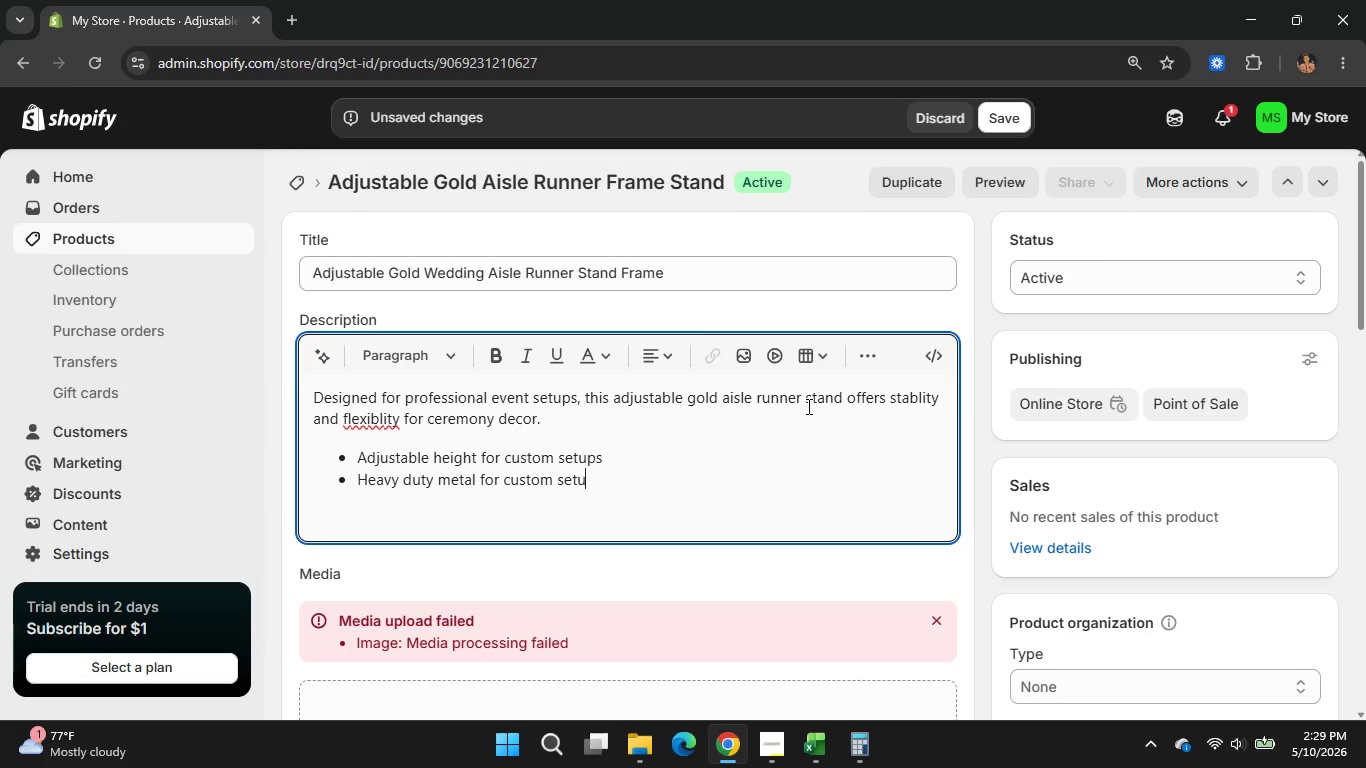 
key(Enter)
 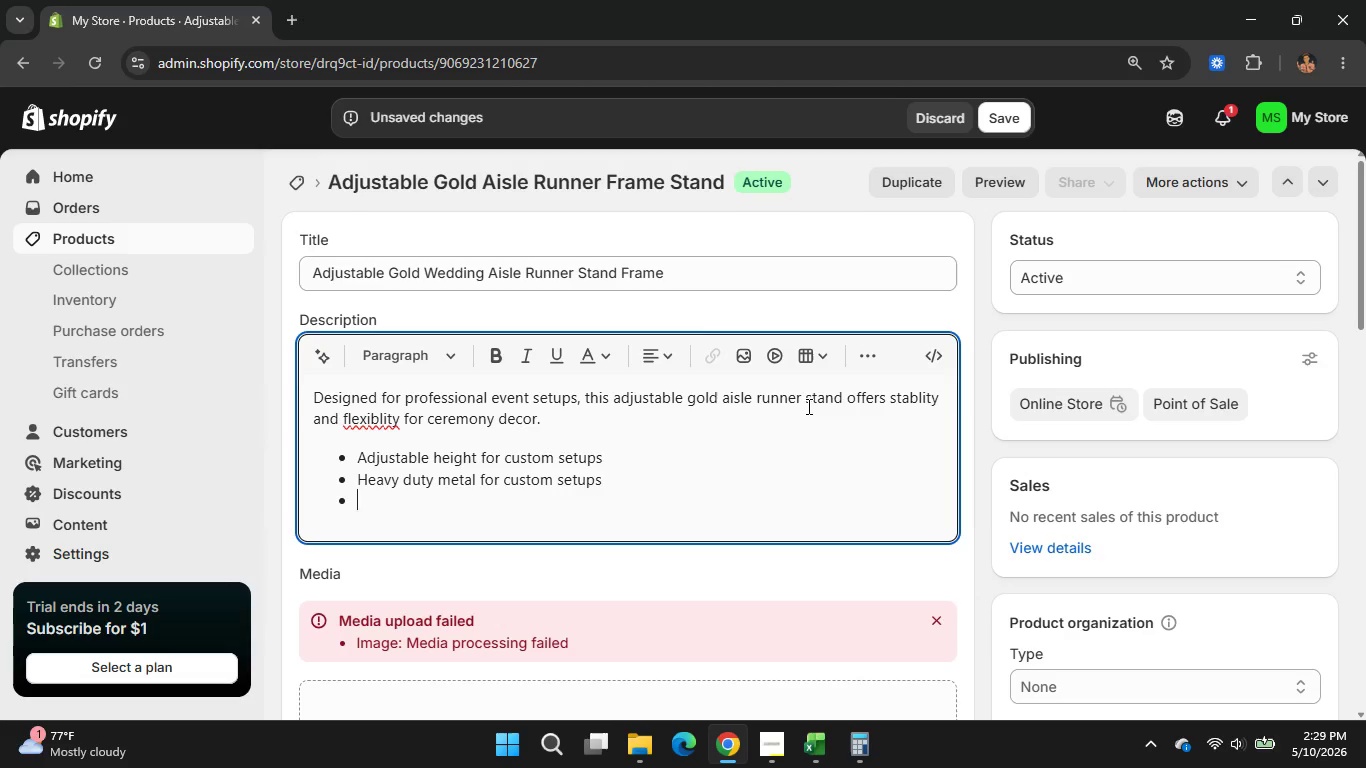 
wait(14.16)
 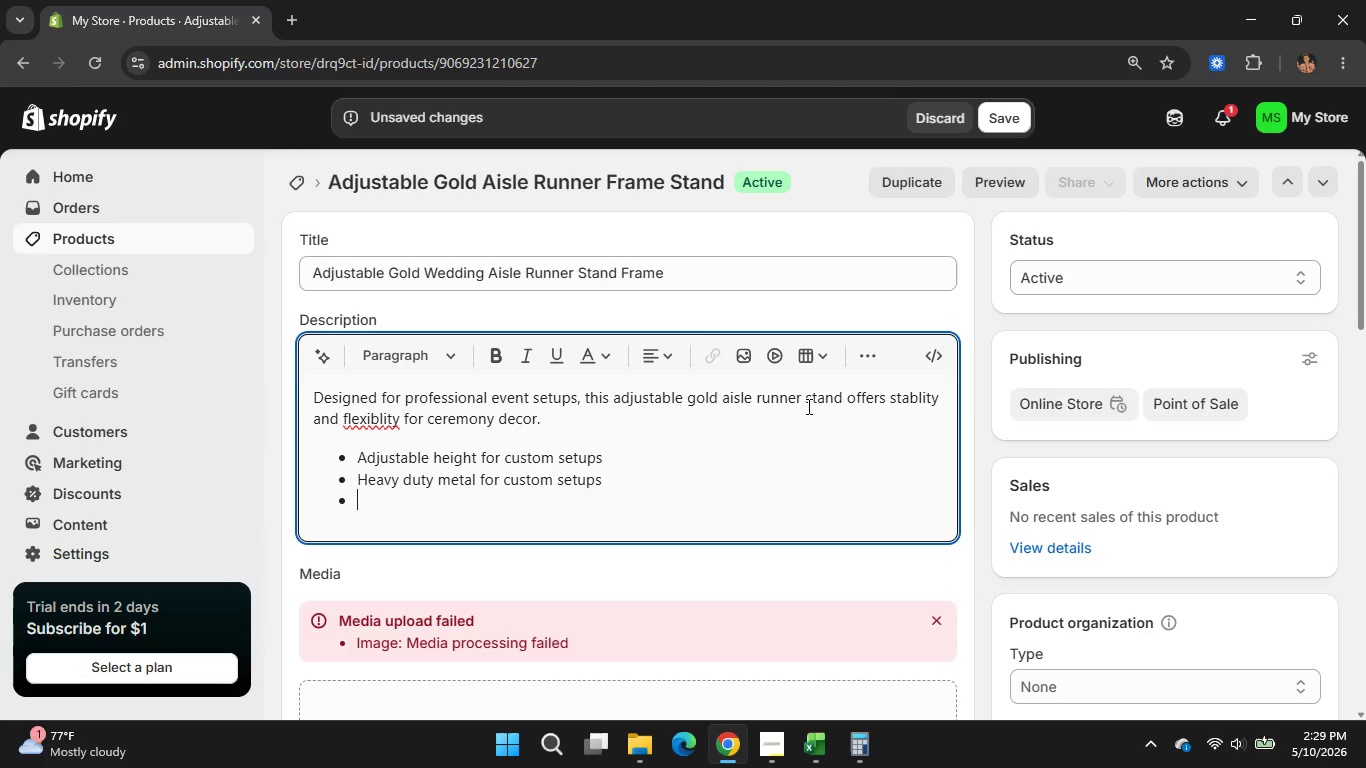 
key(Backspace)
 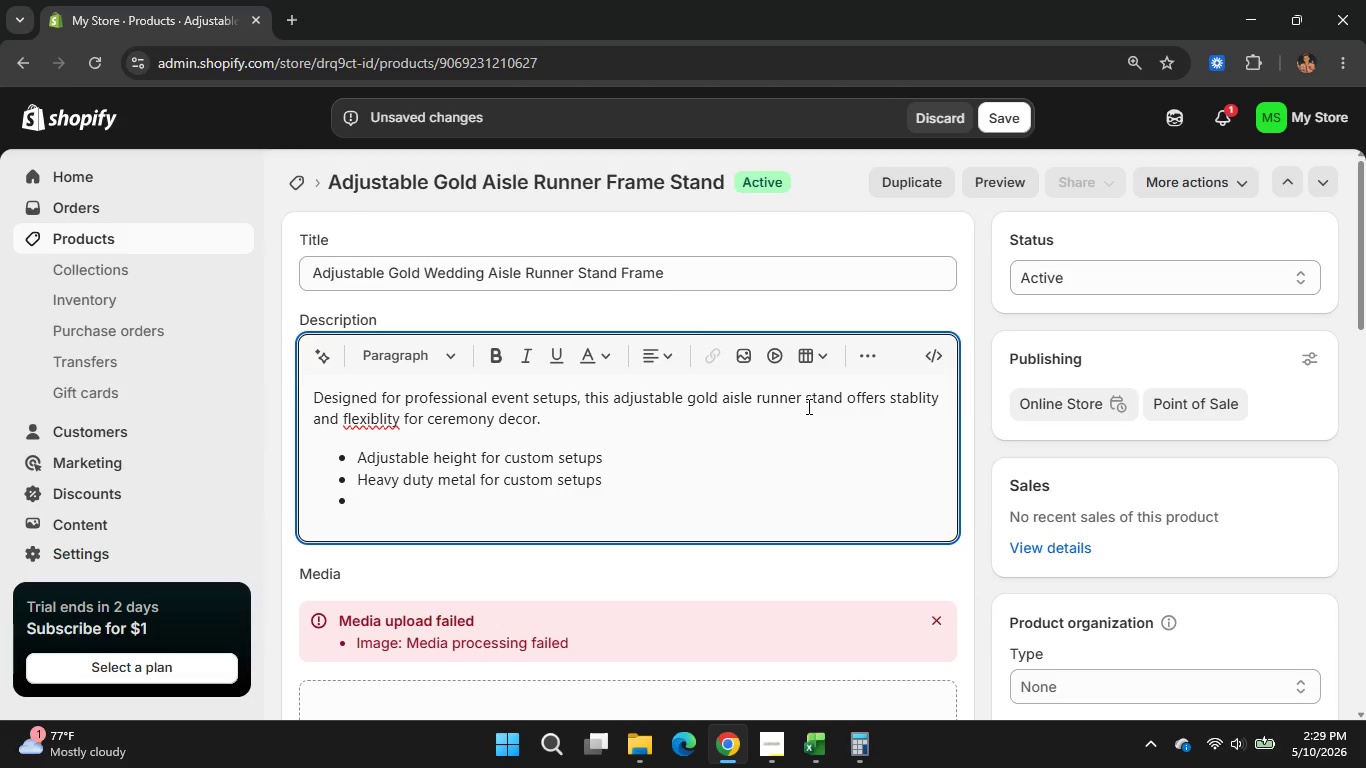 
key(Backspace)
 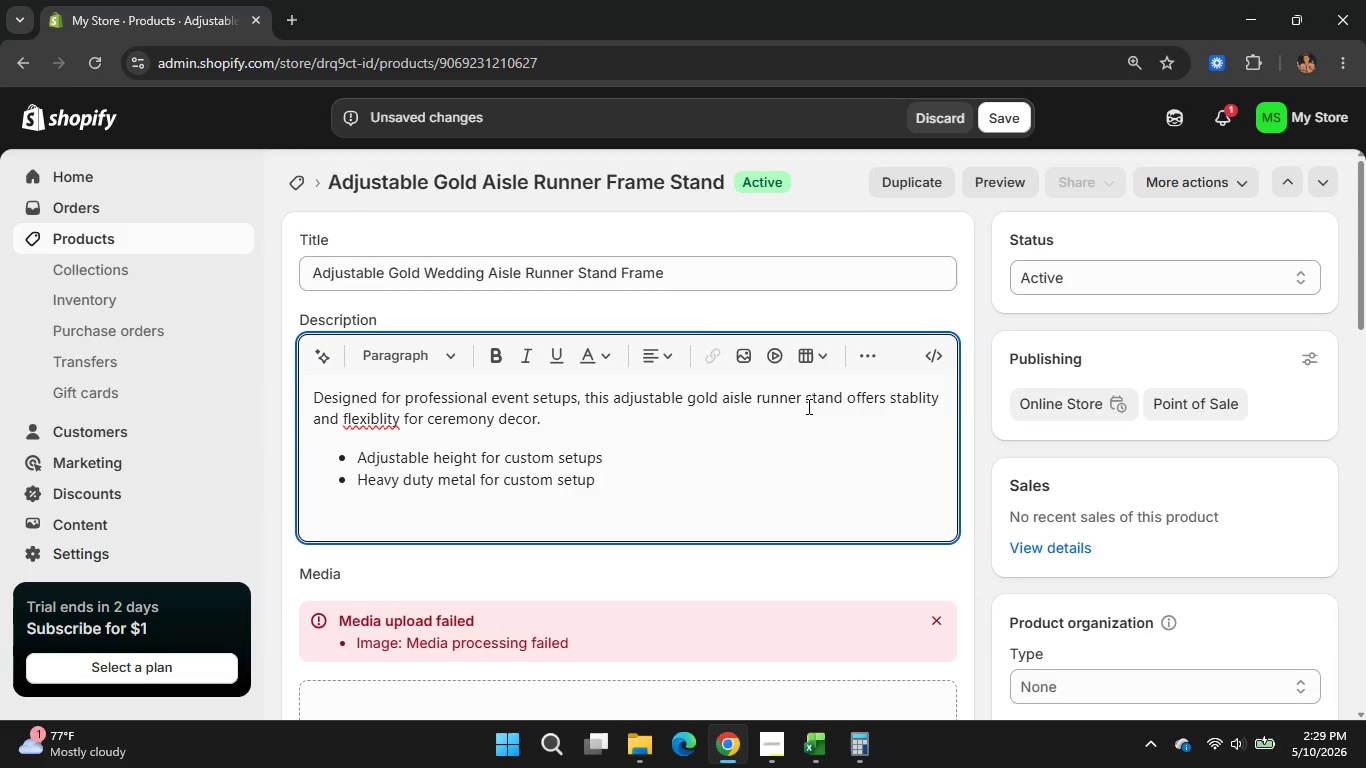 
key(Backspace)
 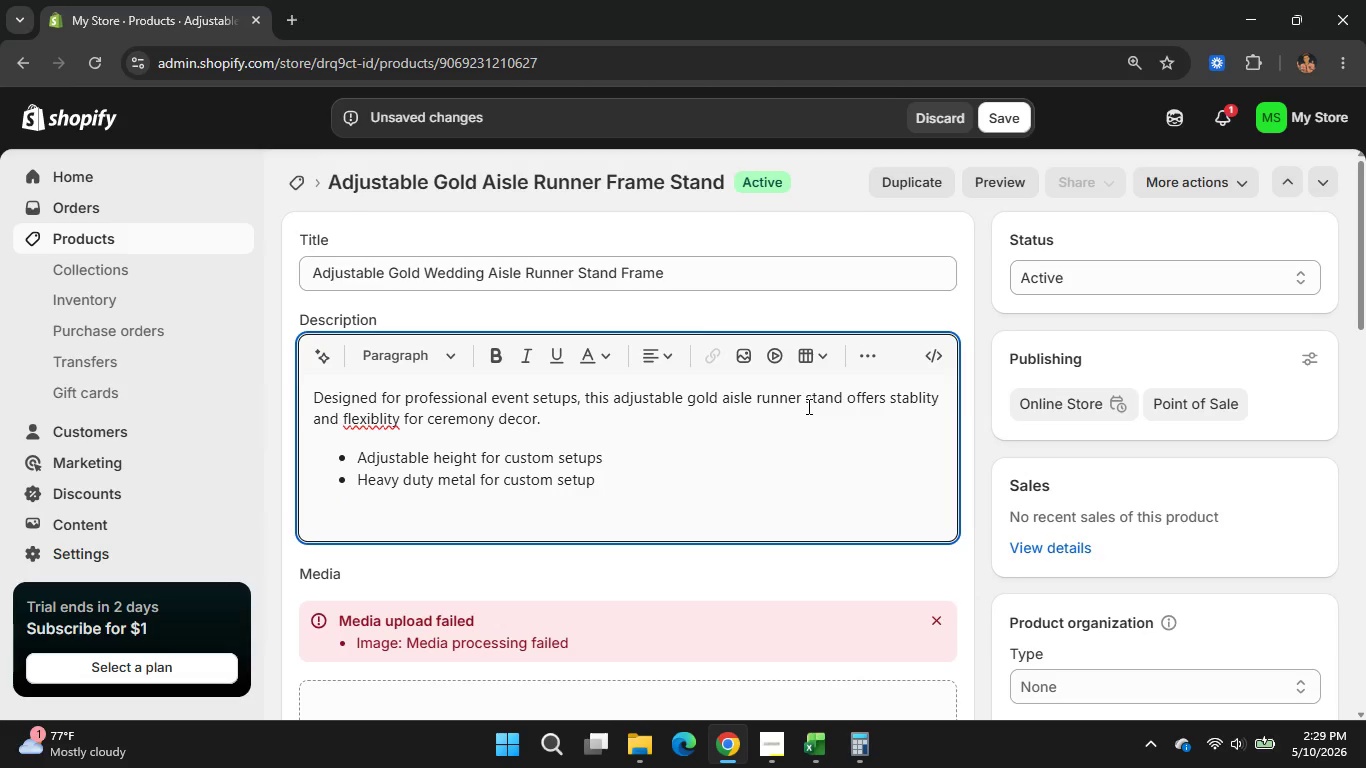 
key(Backspace)
 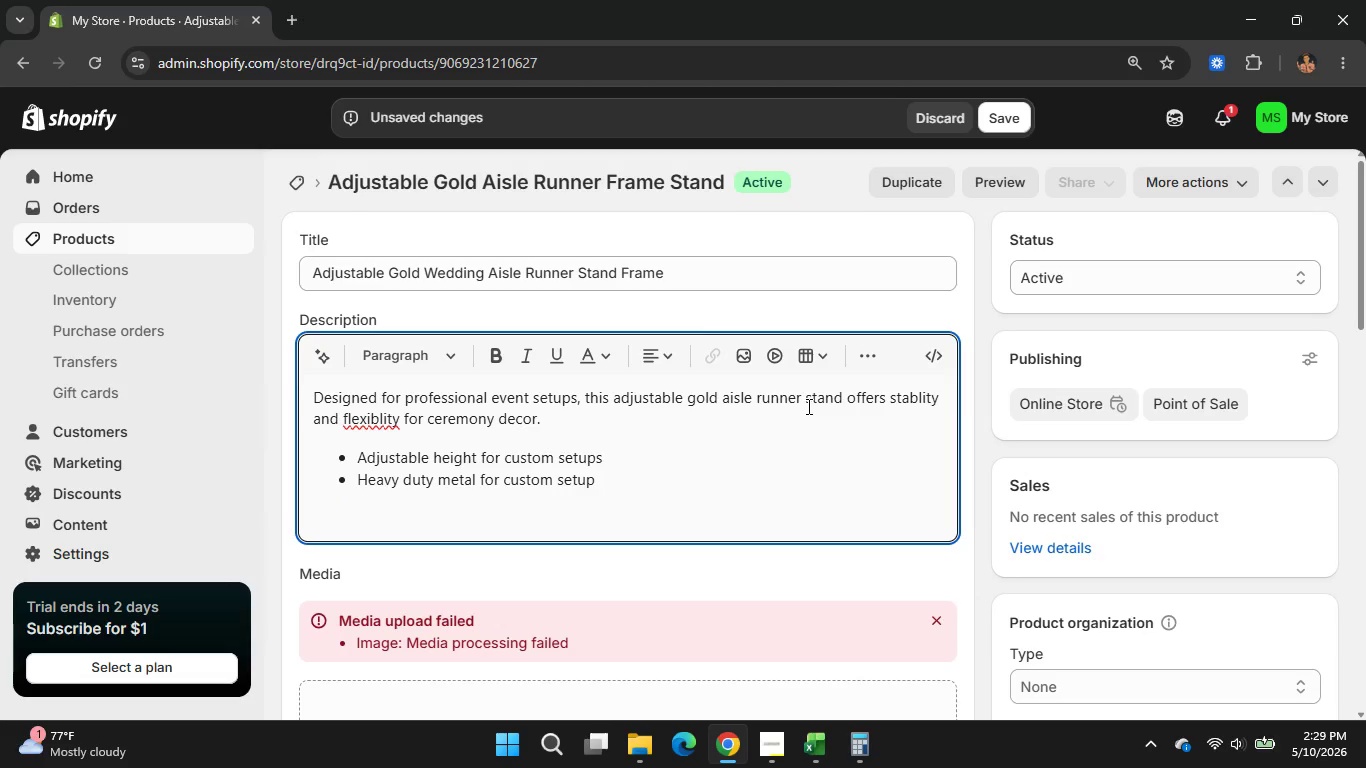 
key(Backspace)
 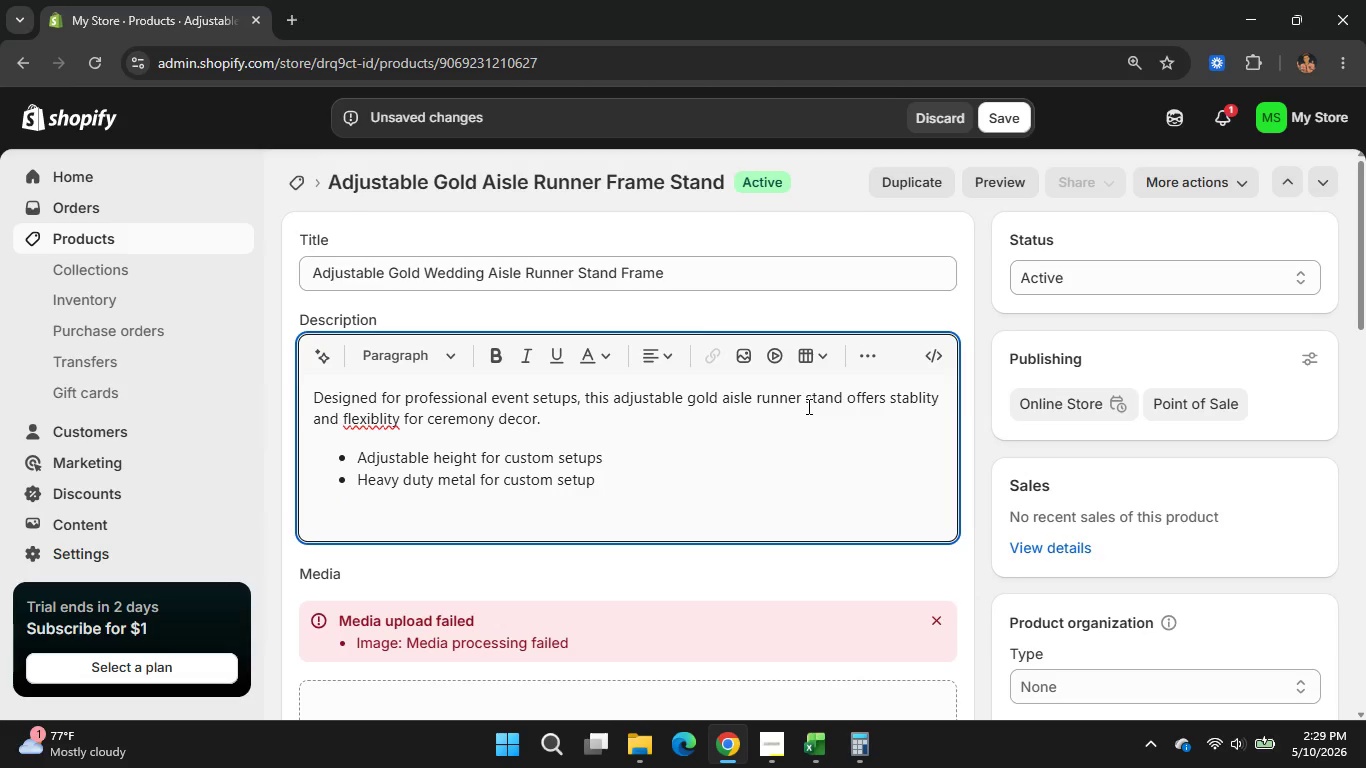 
key(Backspace)
 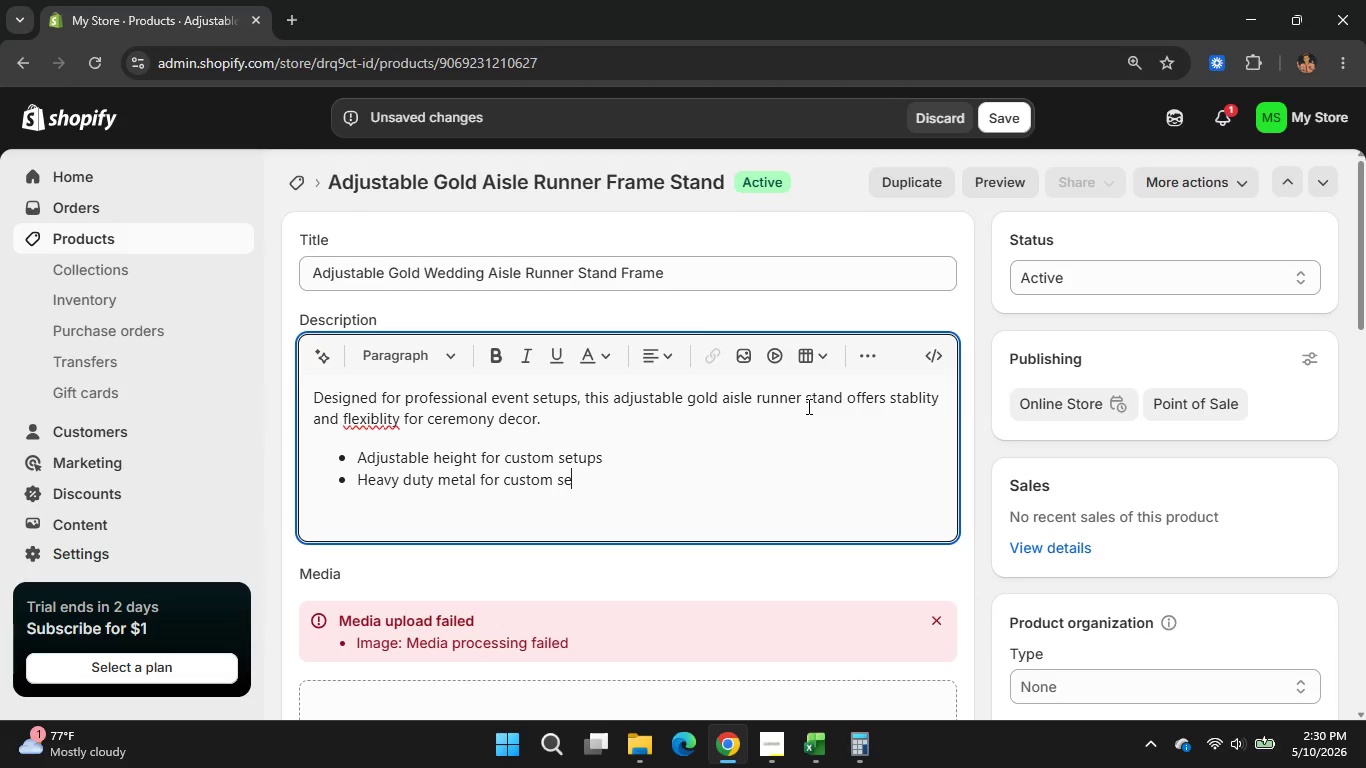 
key(Backspace)
 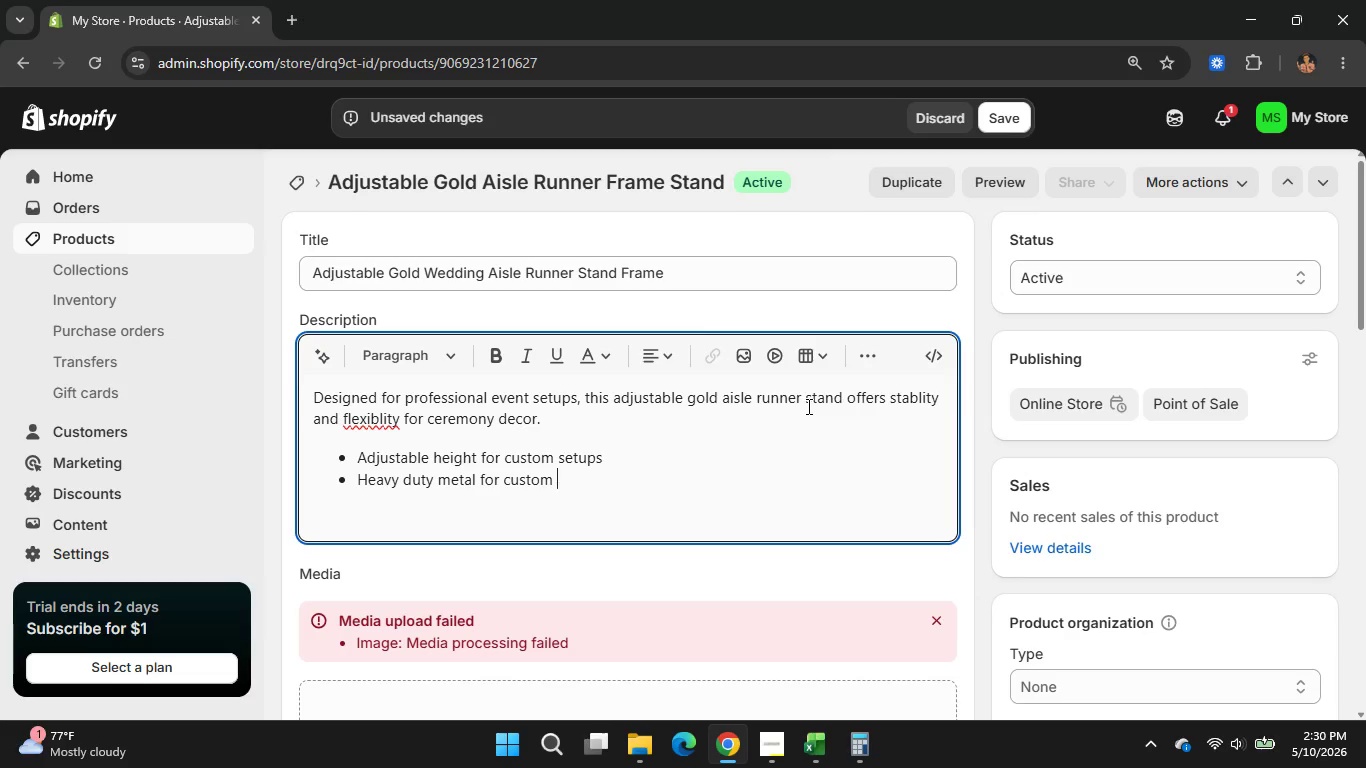 
hold_key(key=Backspace, duration=0.38)
 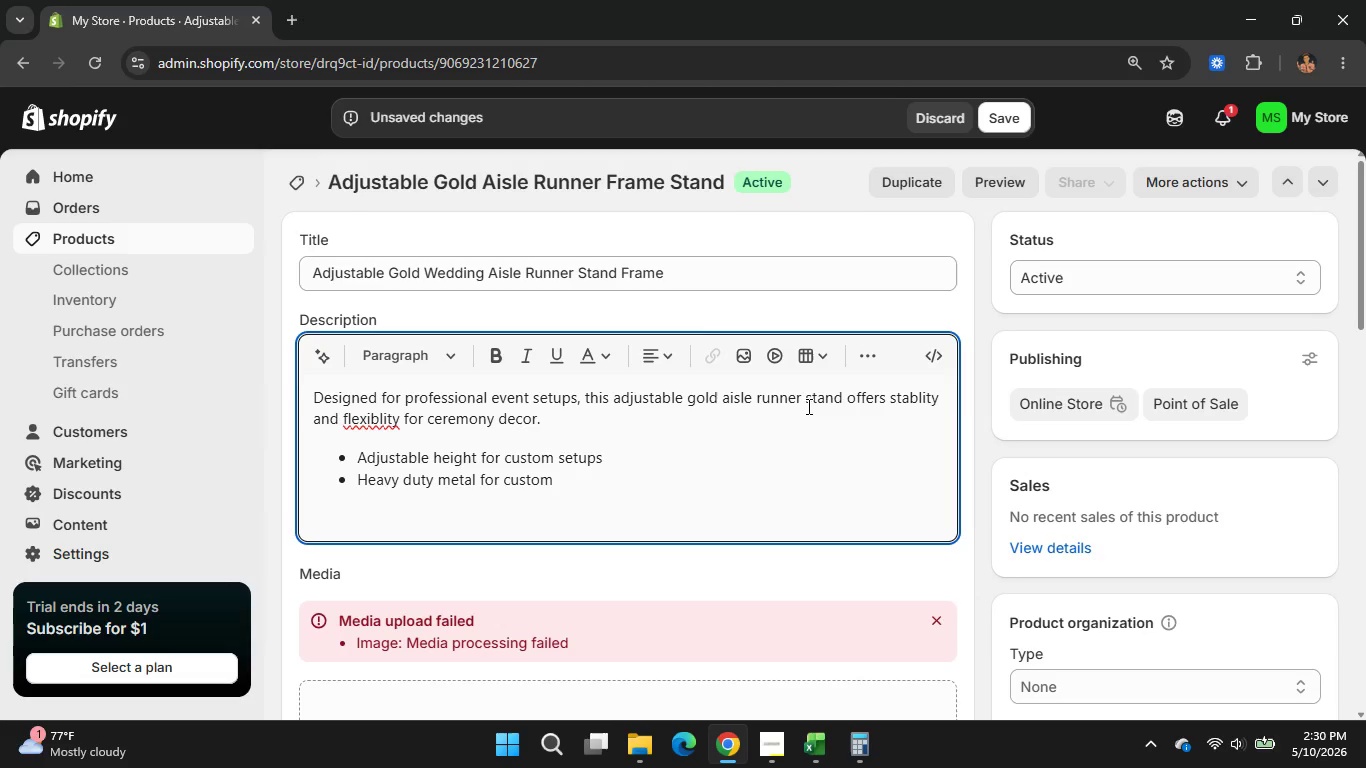 
hold_key(key=Backspace, duration=0.7)
 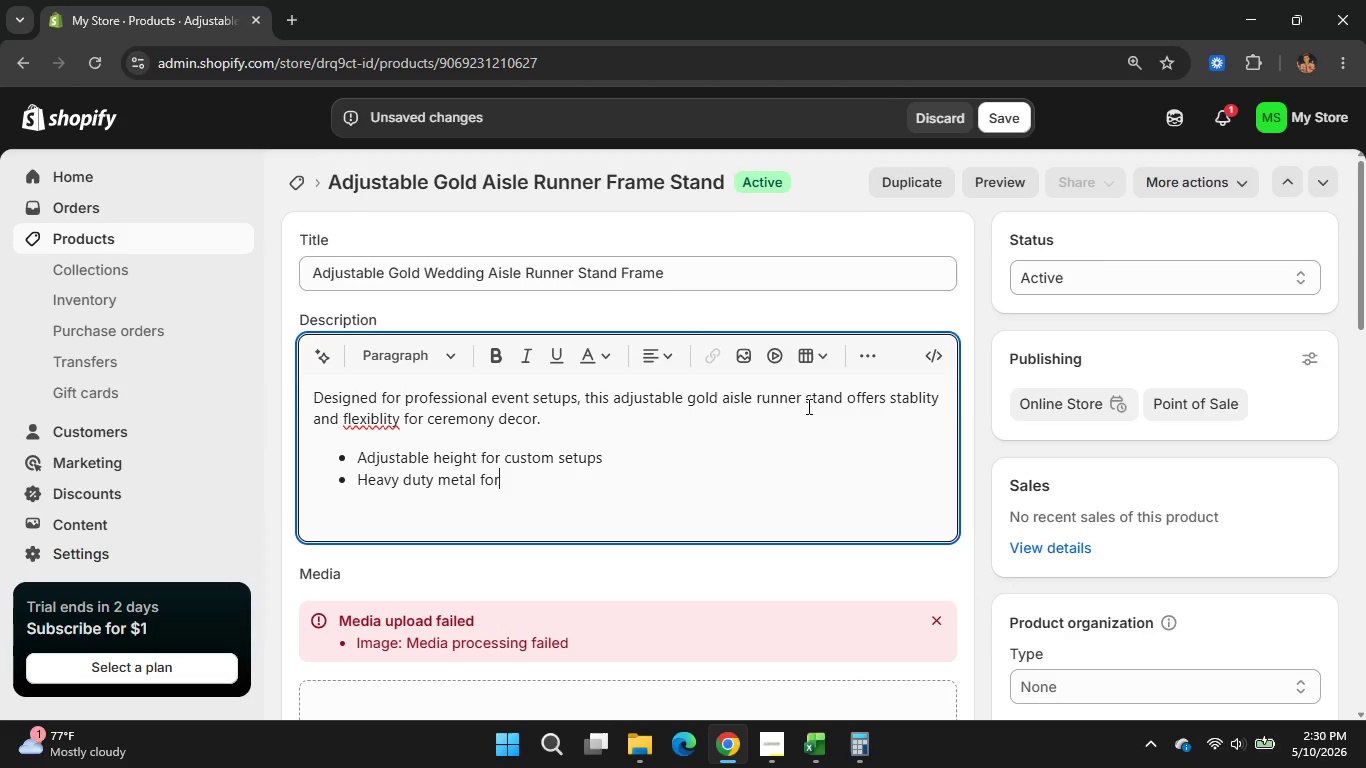 
key(Backspace)
 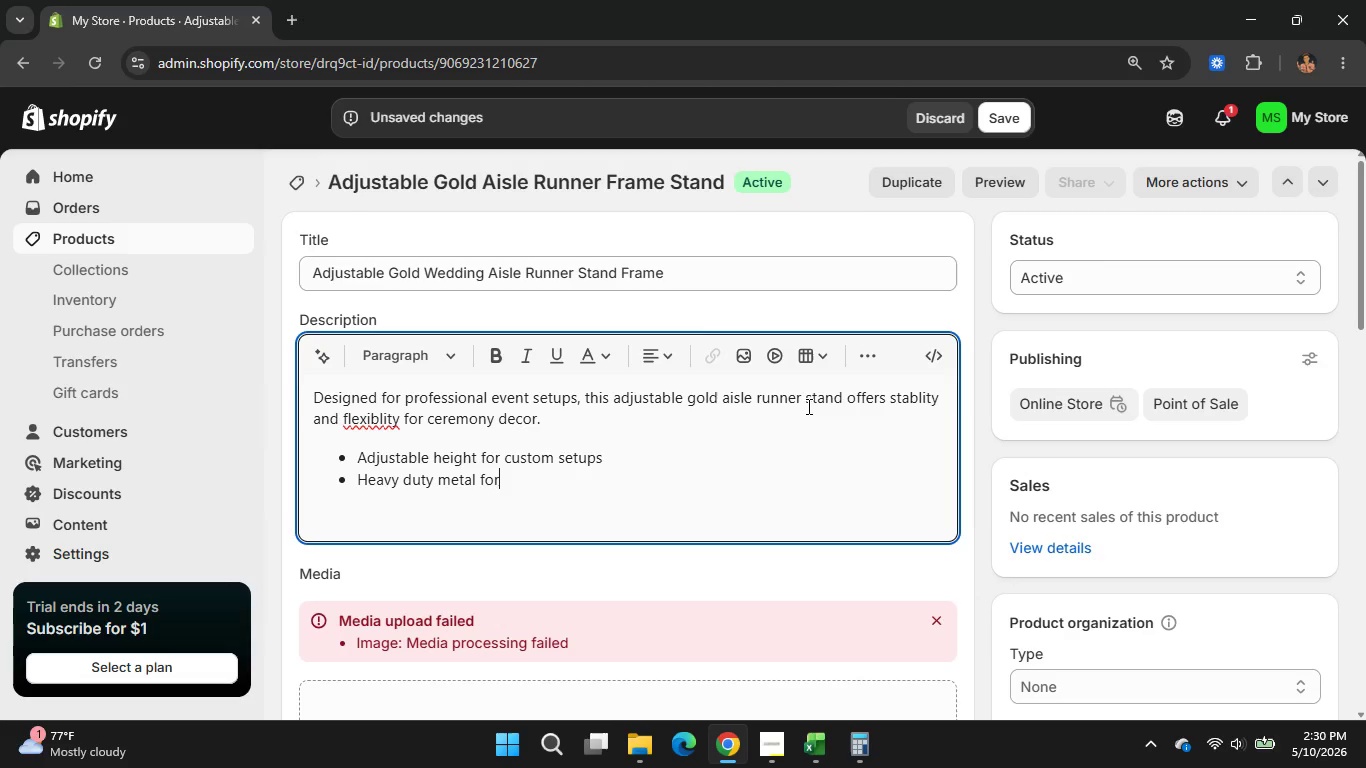 
key(Backspace)
 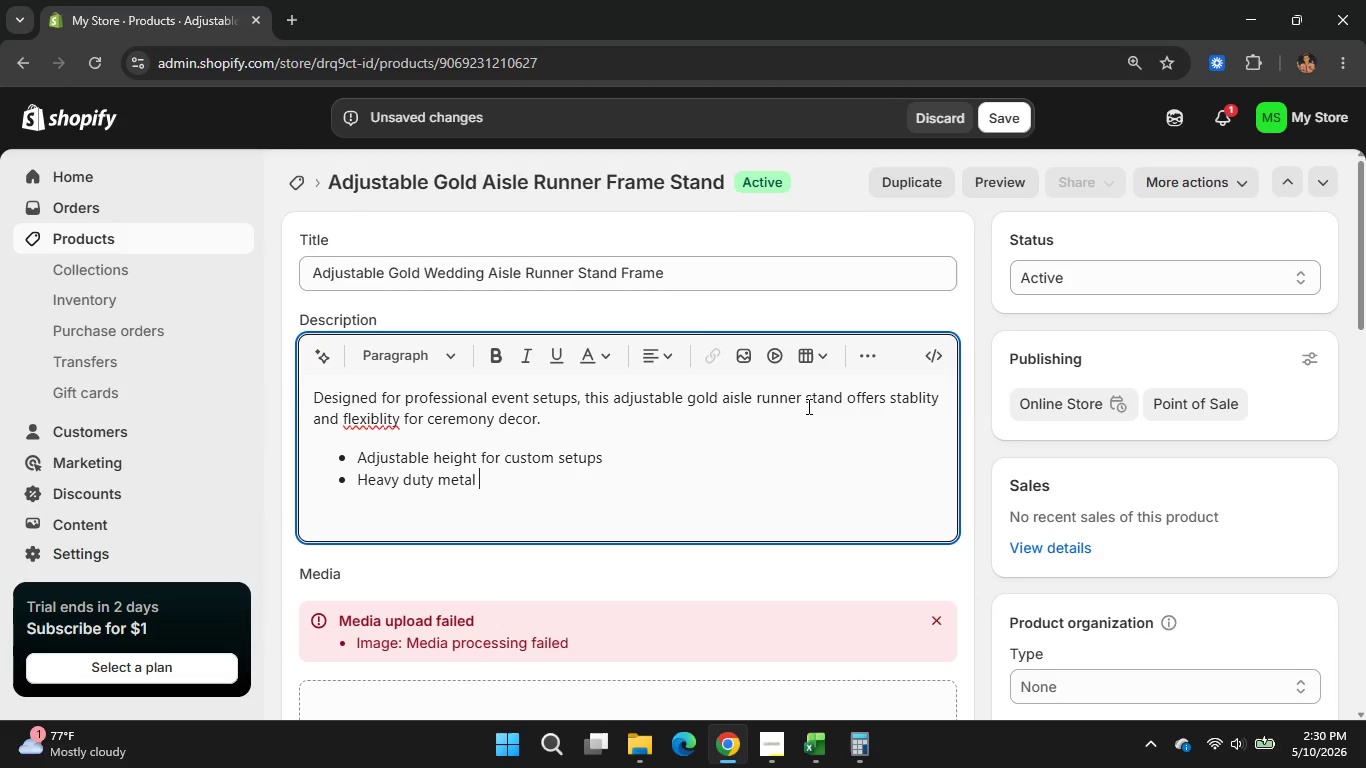 
key(Backspace)
 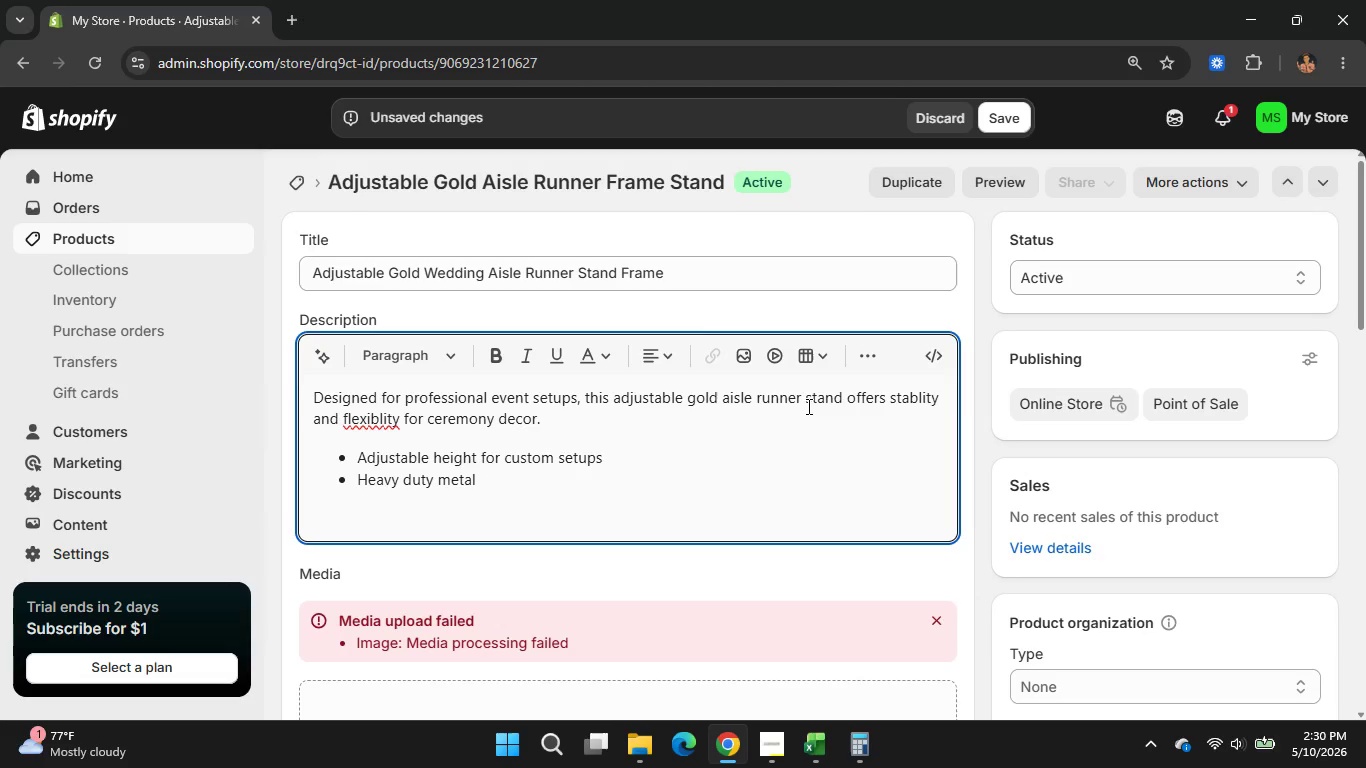 
type(construction)
 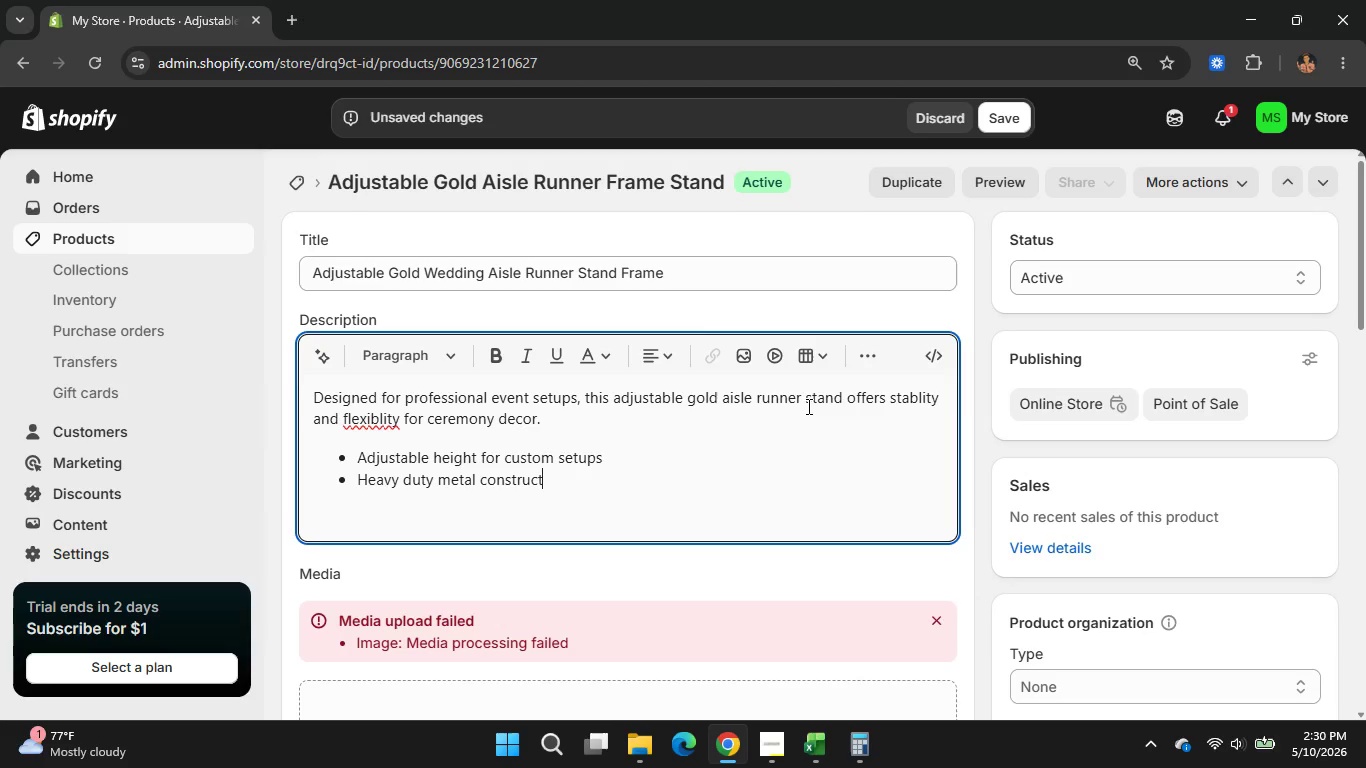 
key(Enter)
 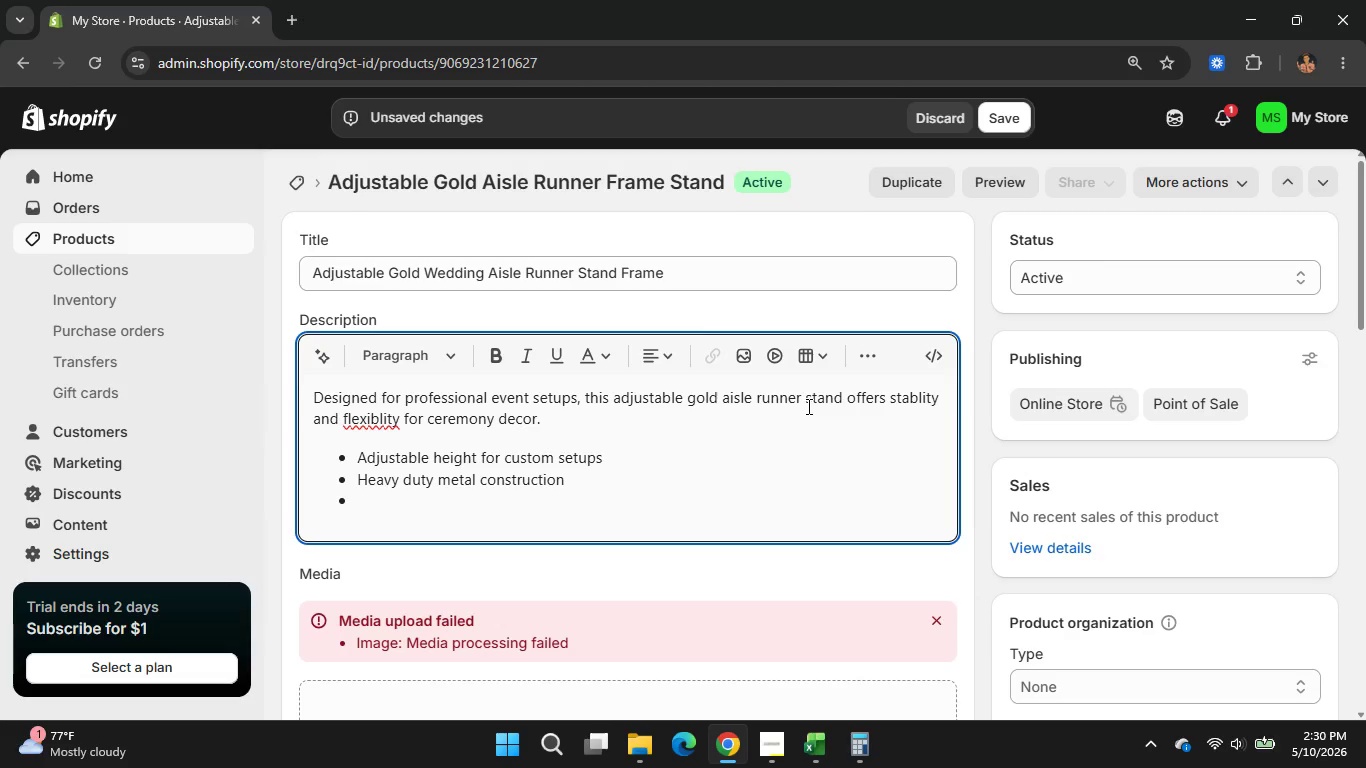 
wait(5.97)
 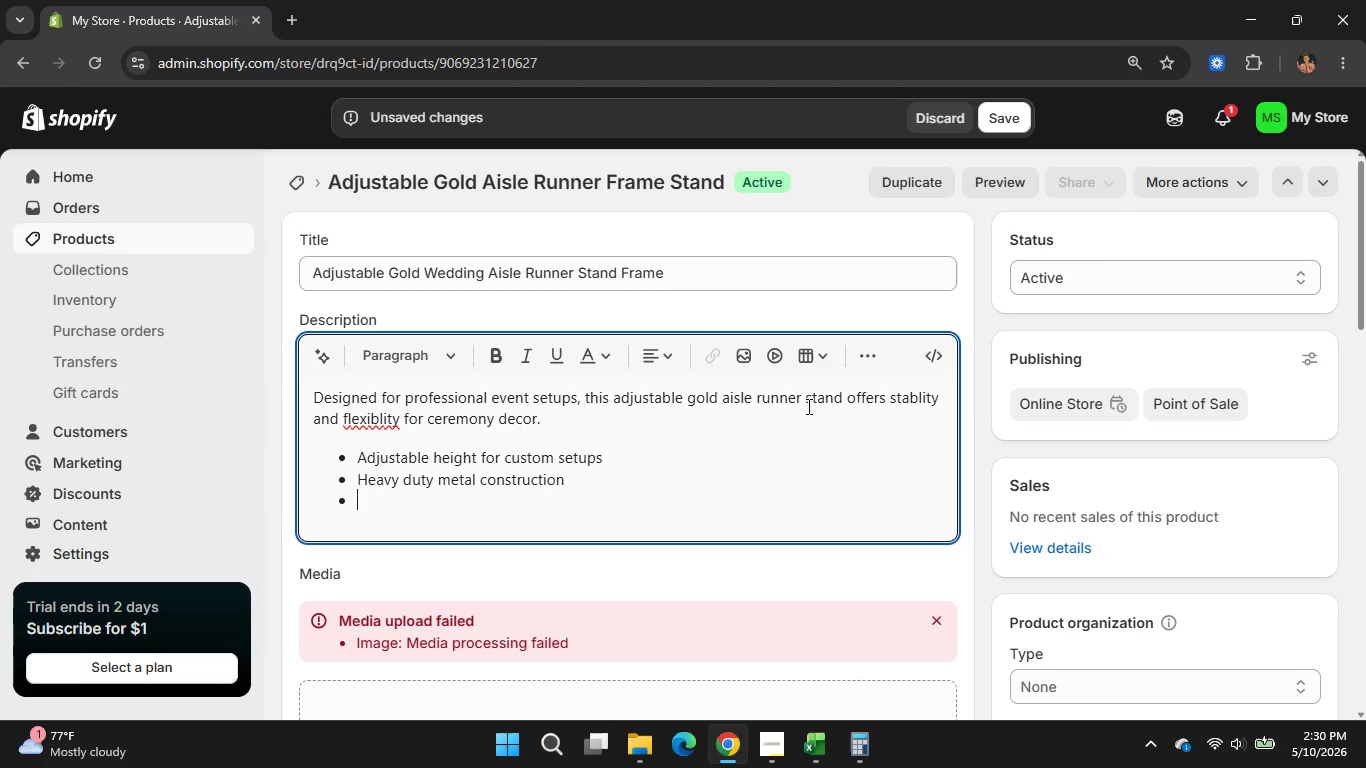 
type(Elegant )
 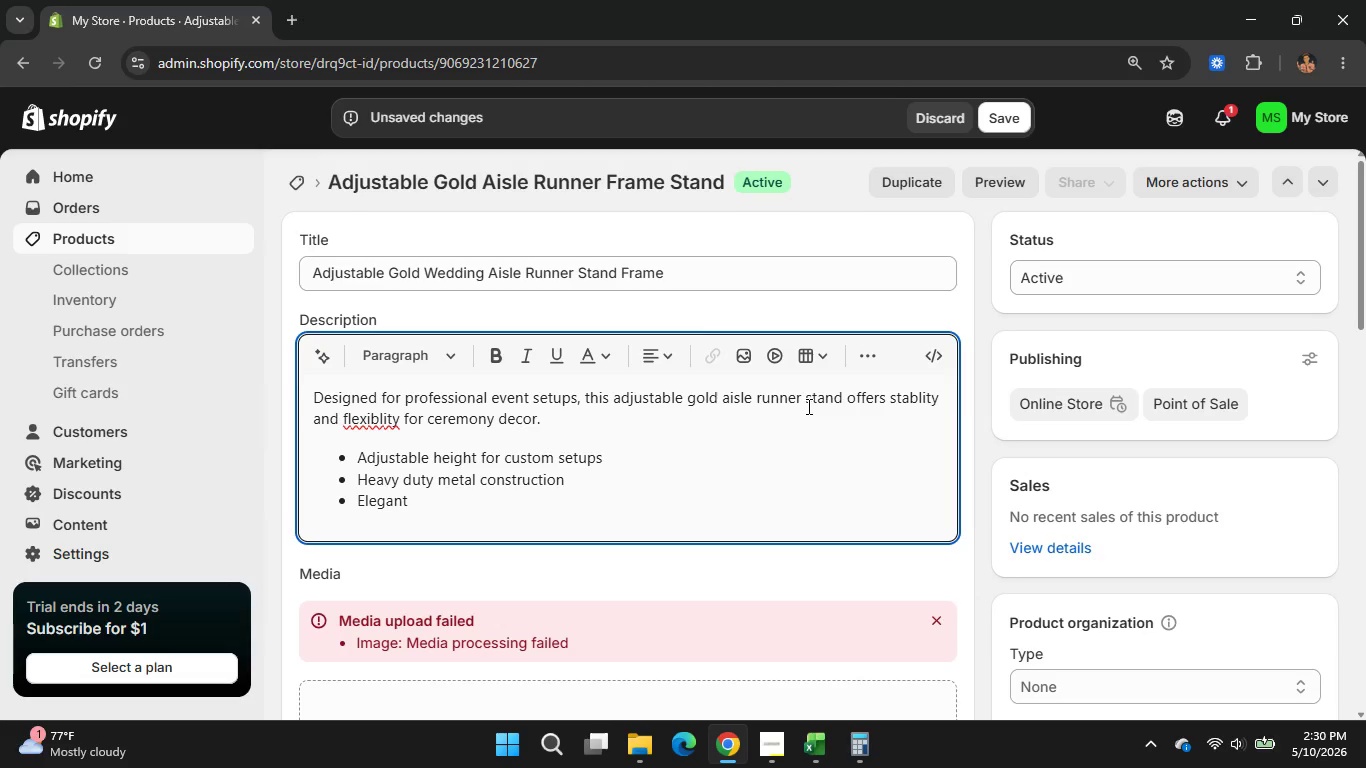 
wait(5.95)
 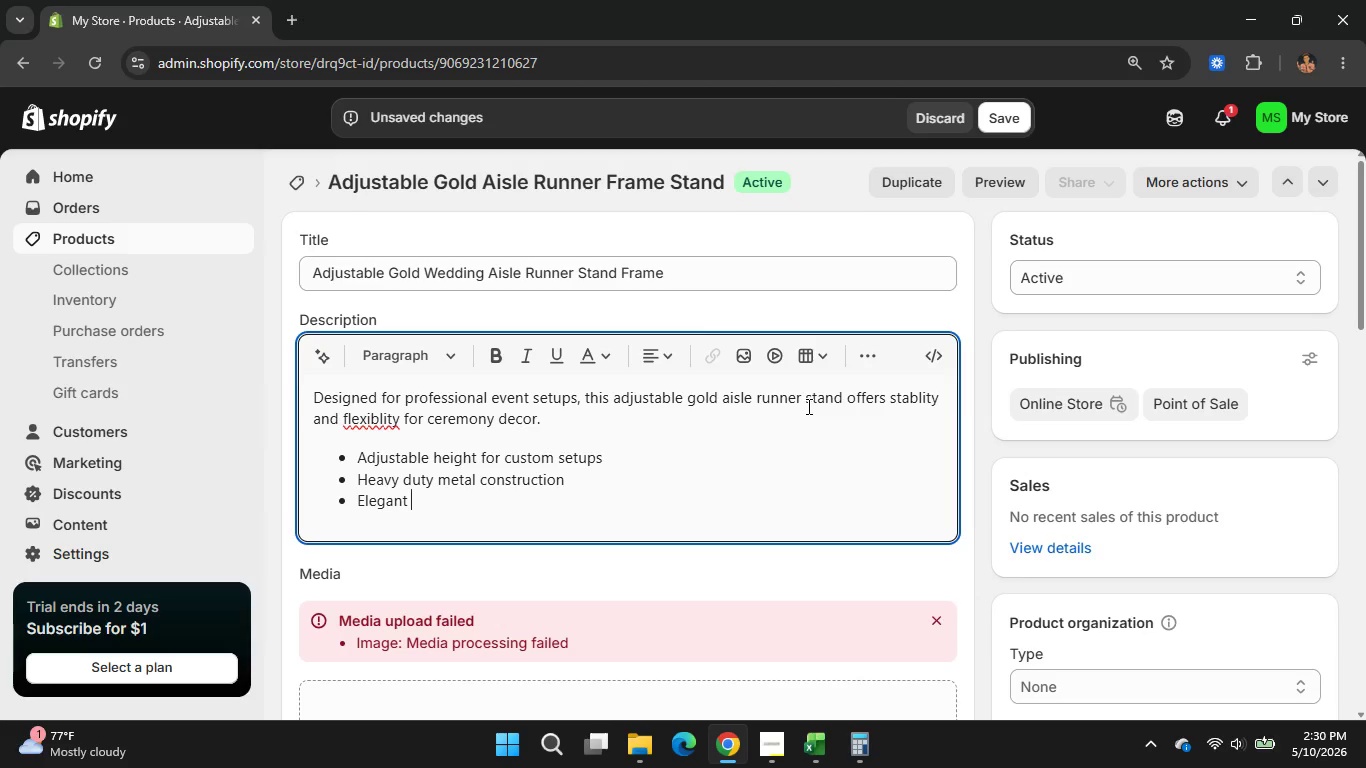 
type(gold painted finish)
 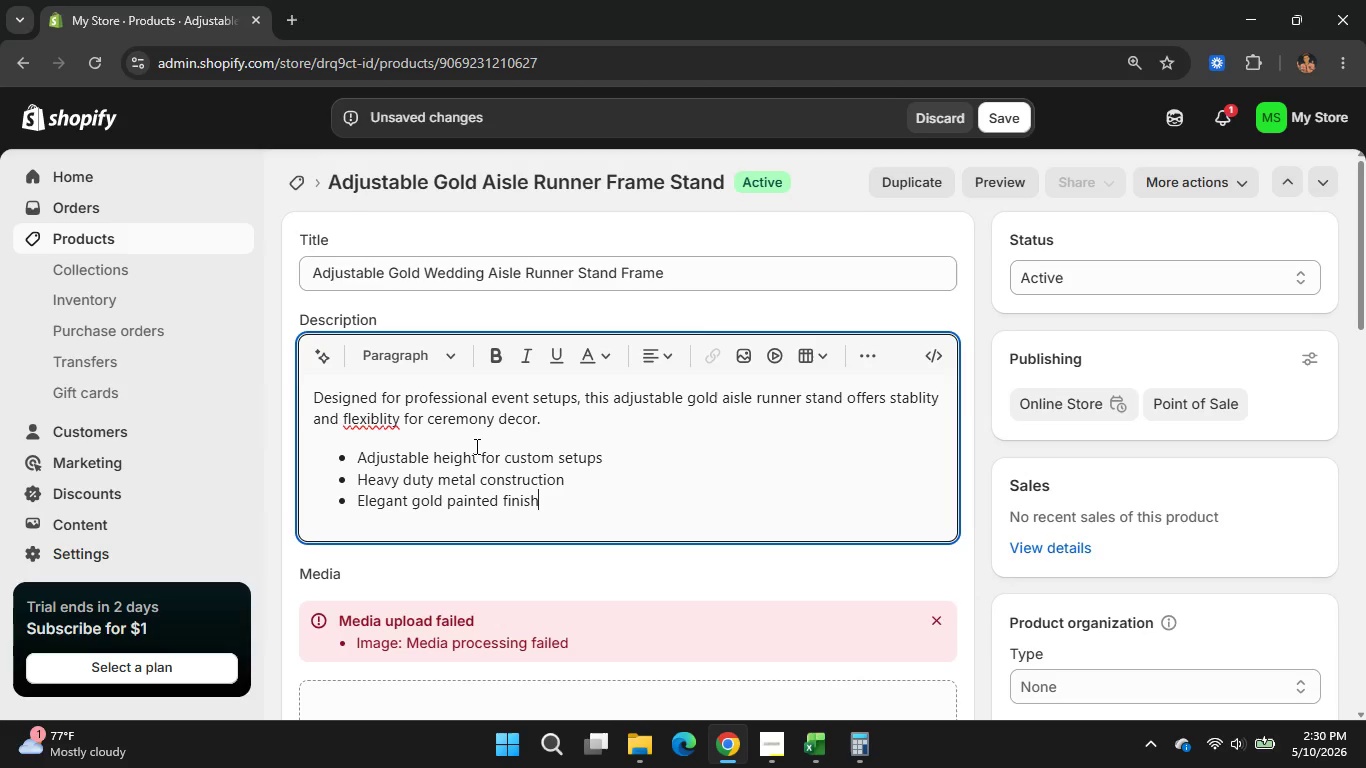 
double_click([372, 421])
 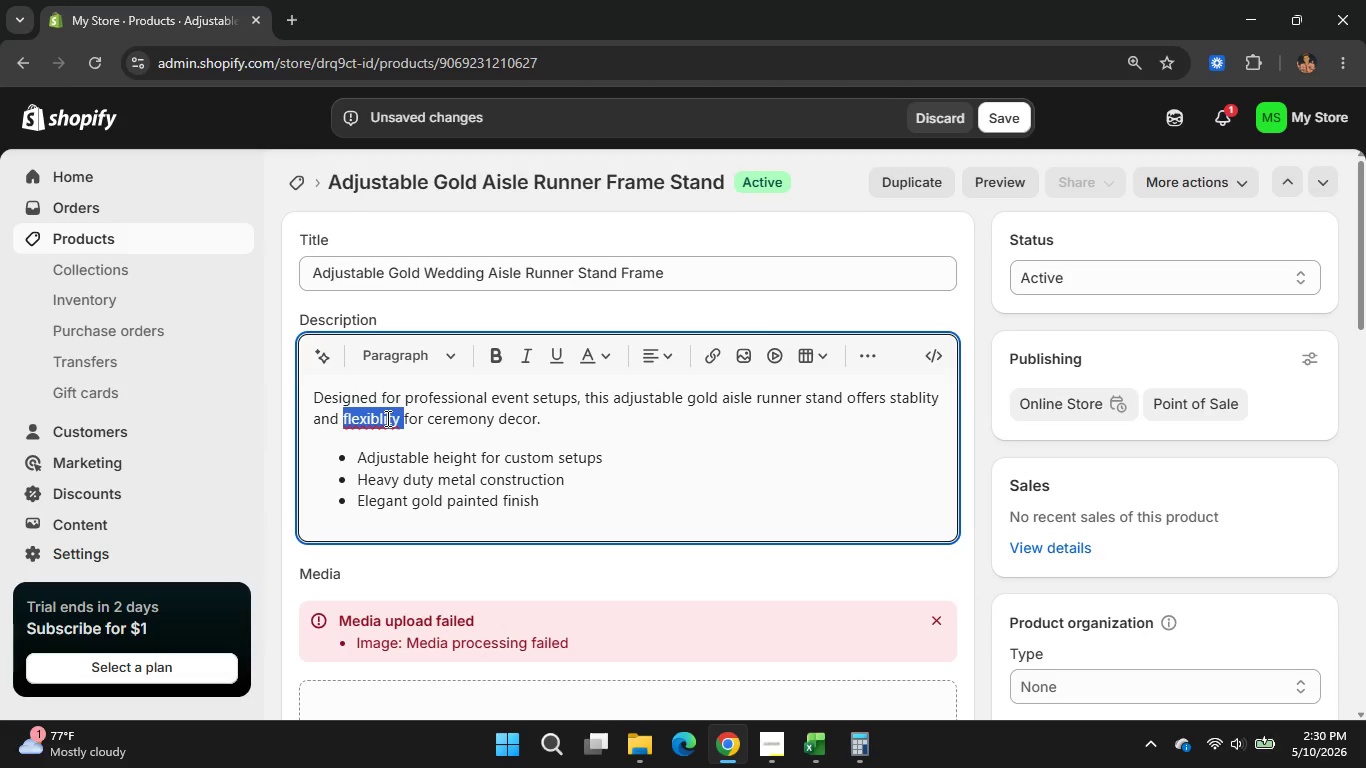 
right_click([386, 418])
 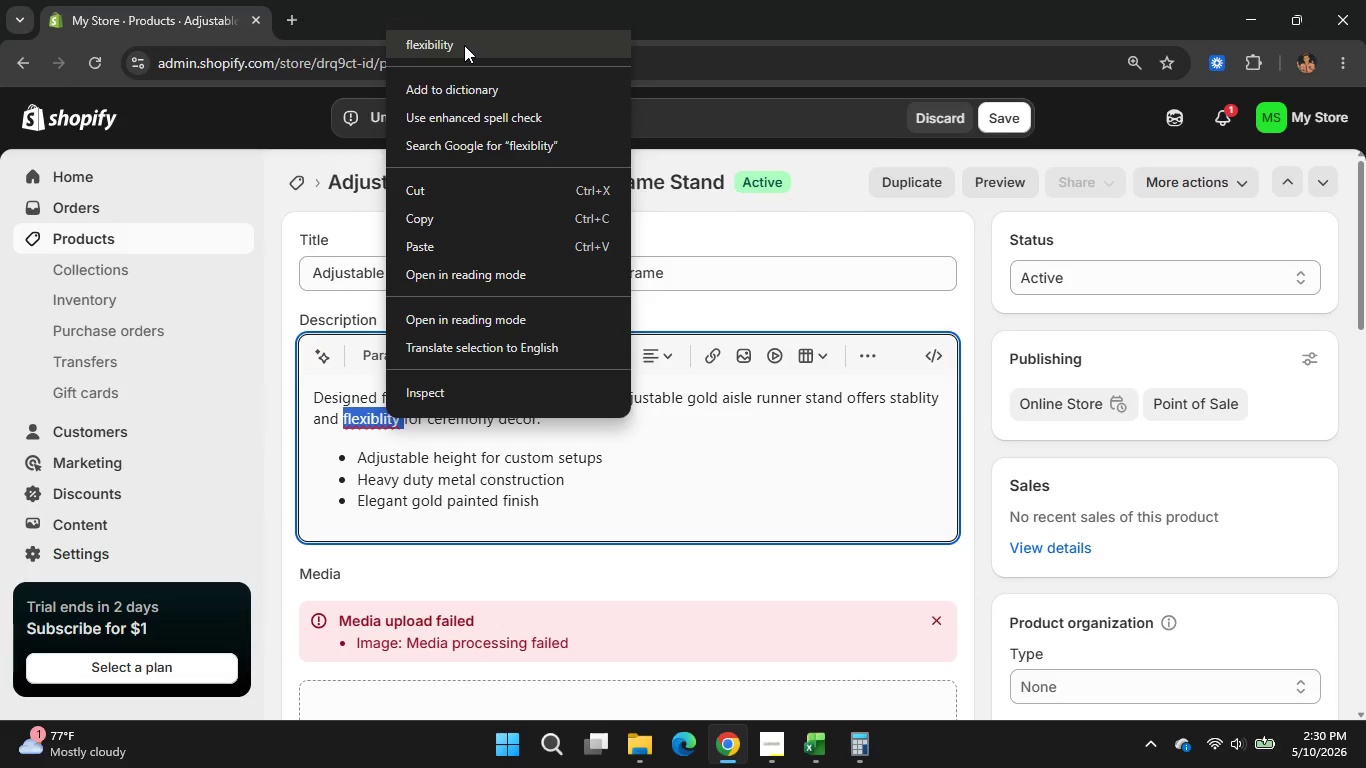 
left_click([464, 45])
 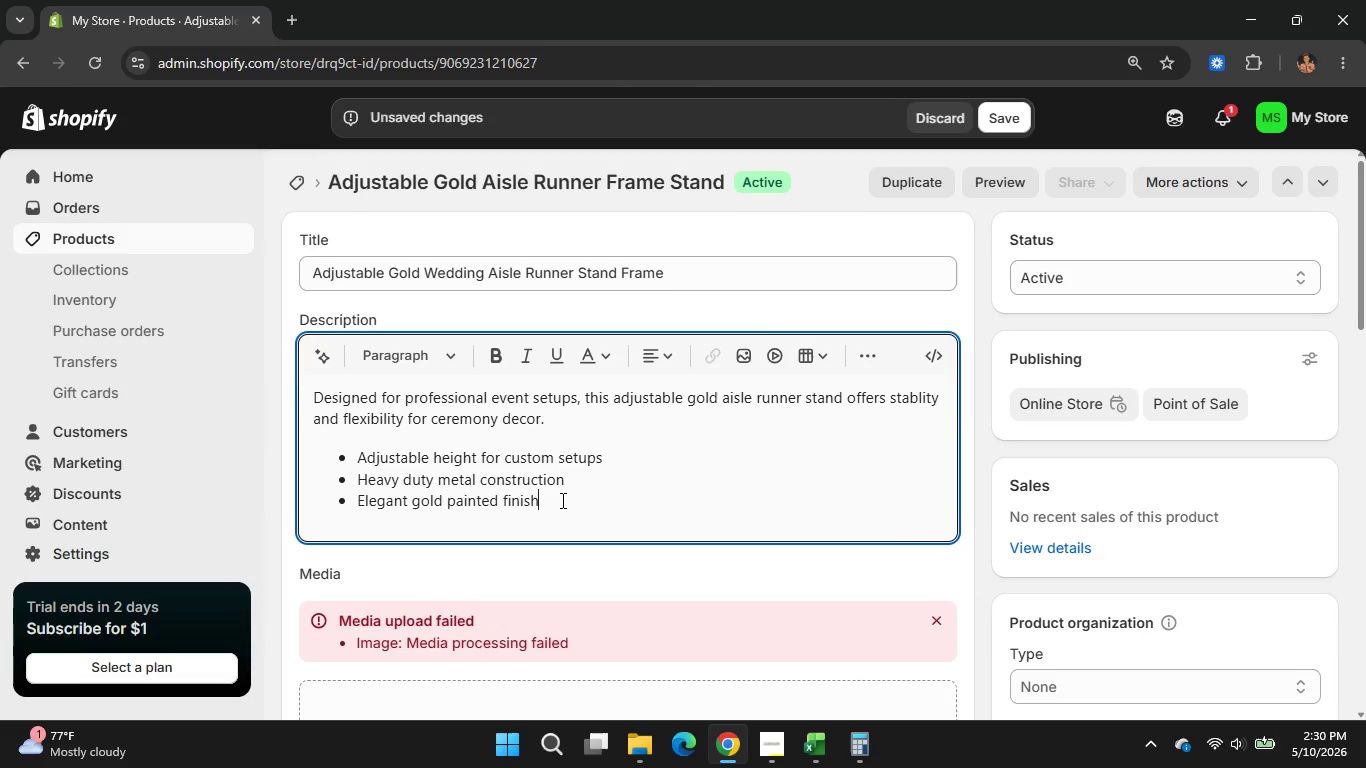 
left_click([561, 500])
 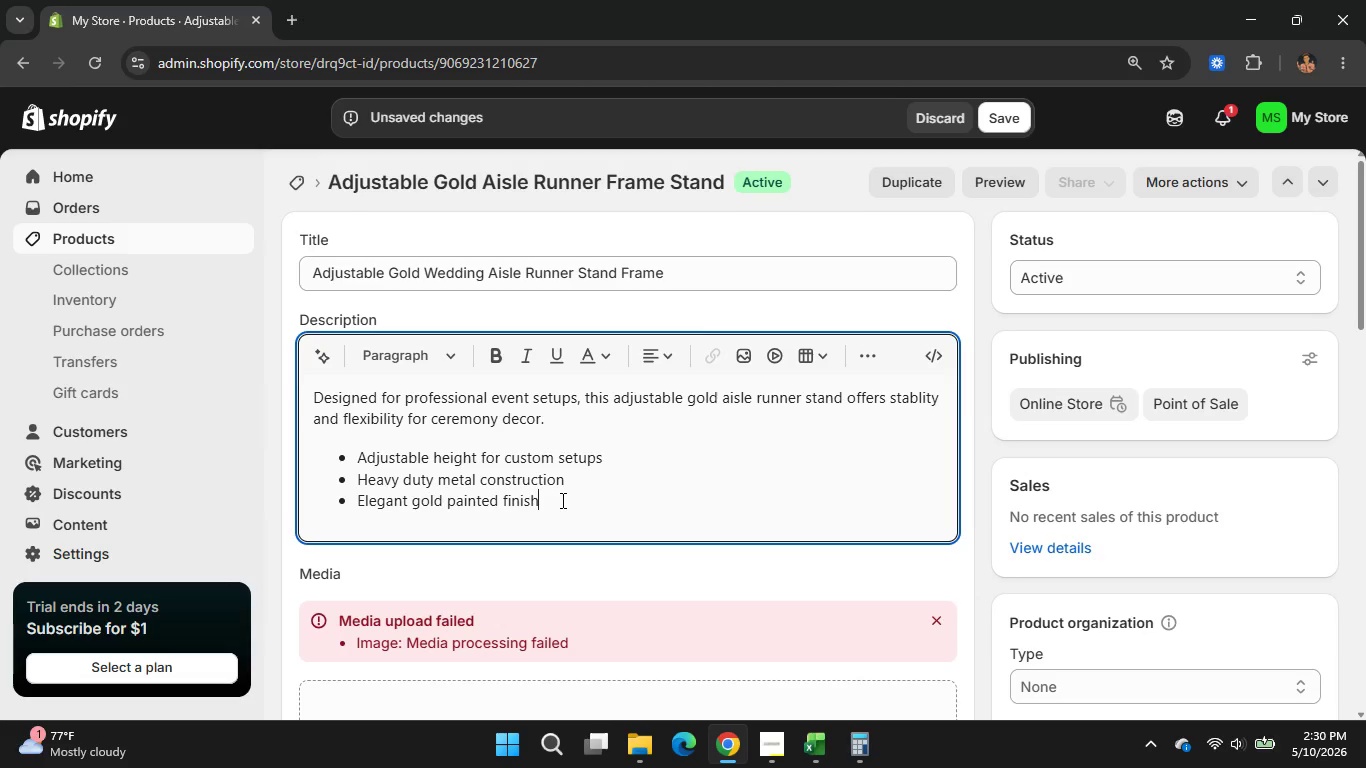 
wait(12.44)
 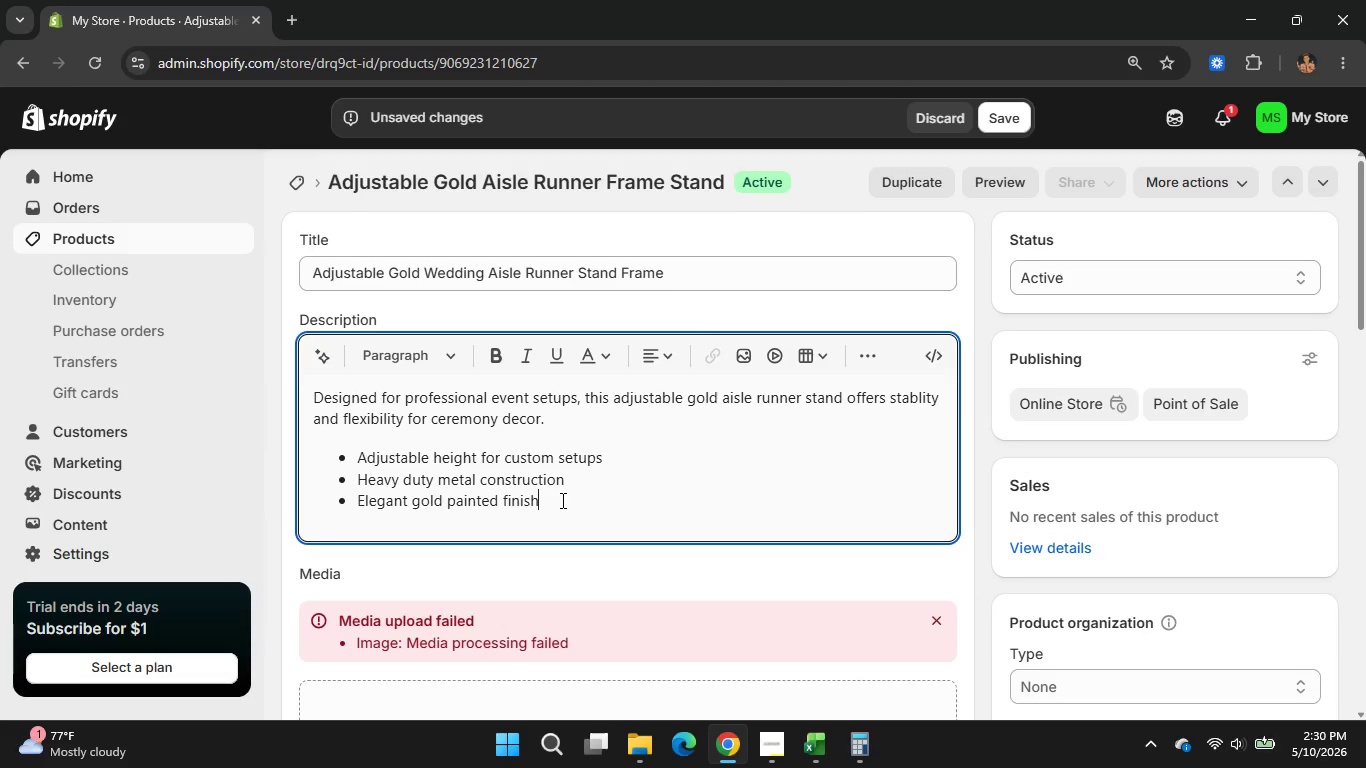 
key(Enter)
 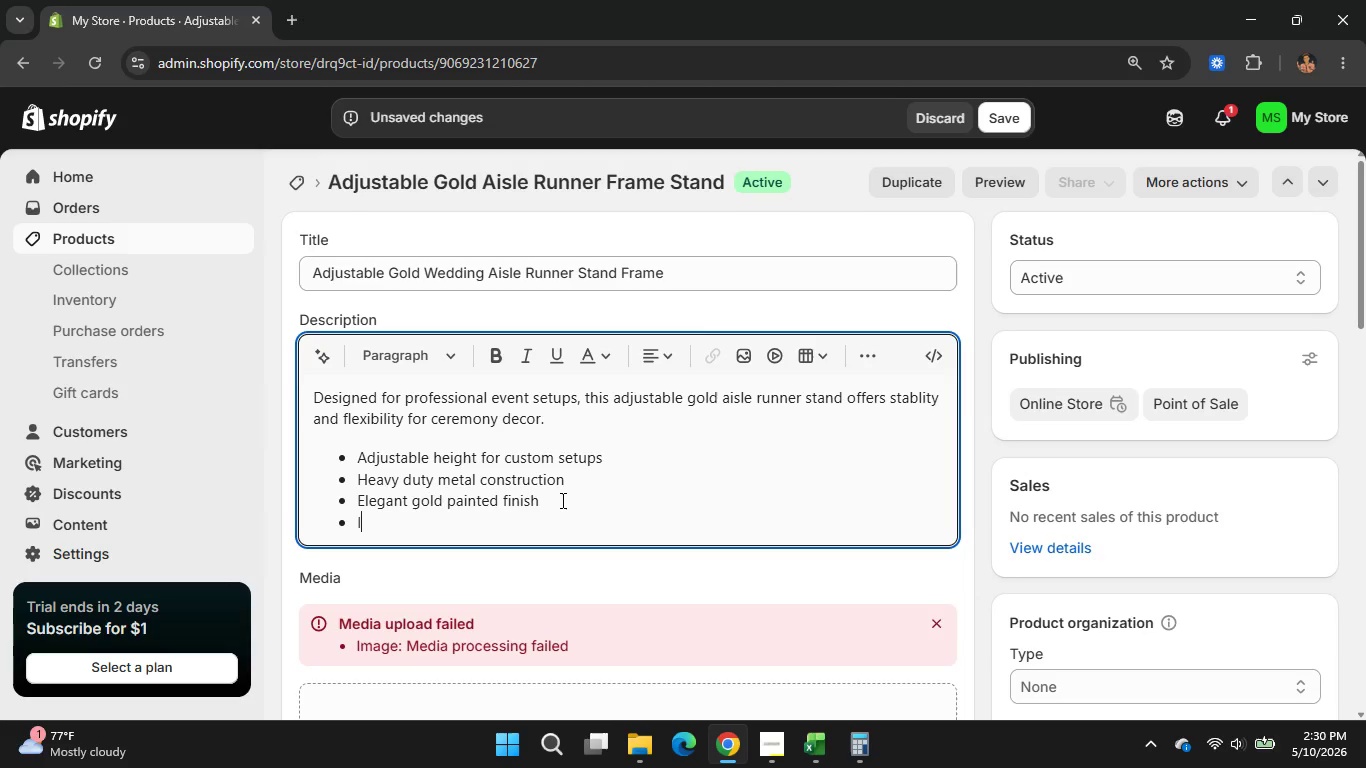 
type(Ideal for )
 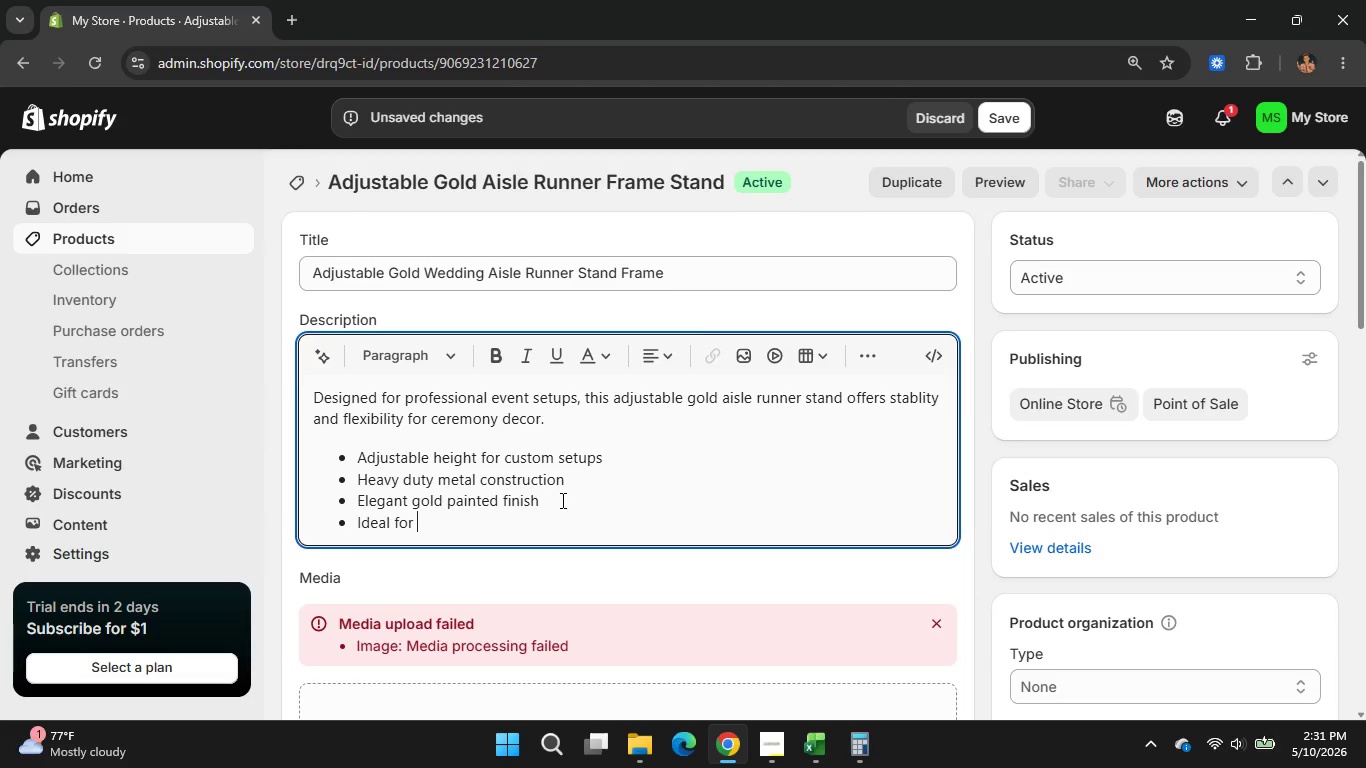 
wait(8.83)
 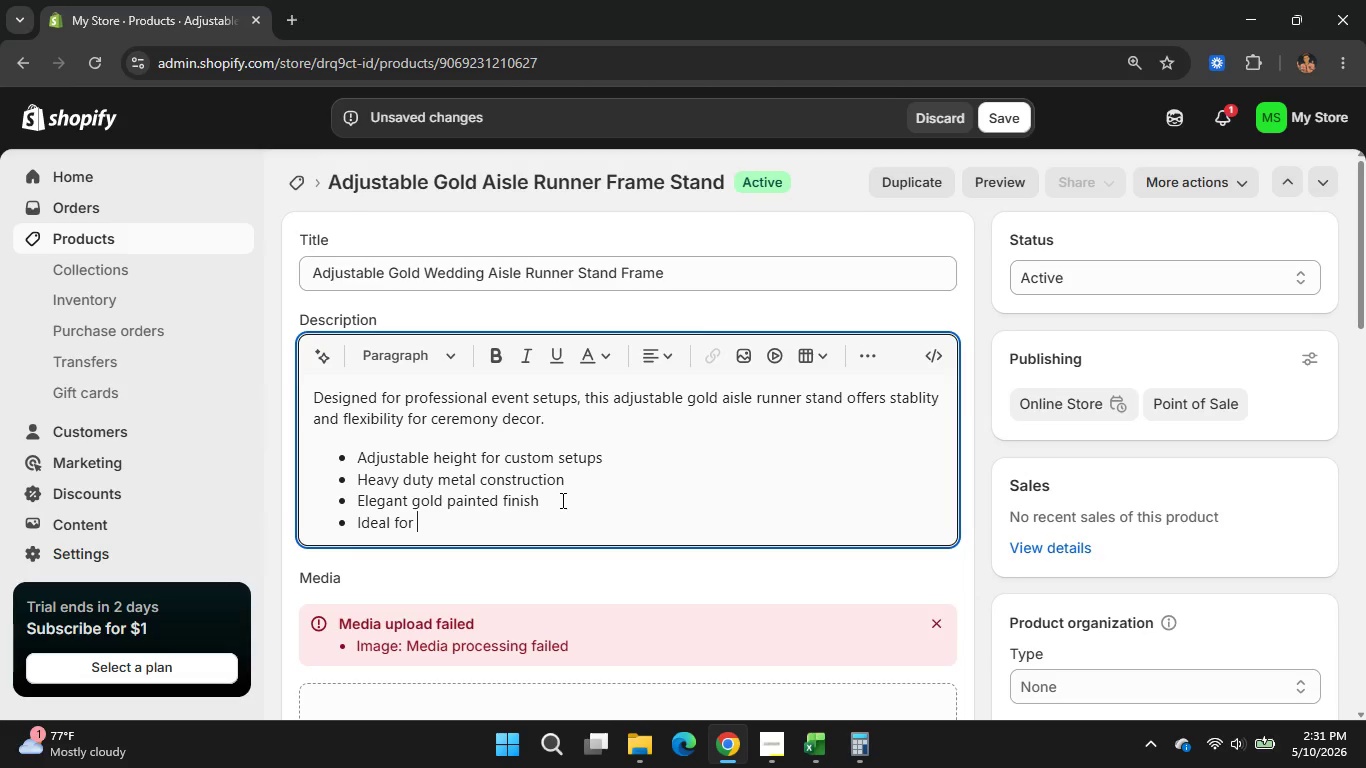 
type(wedding aisles and event pathways)
 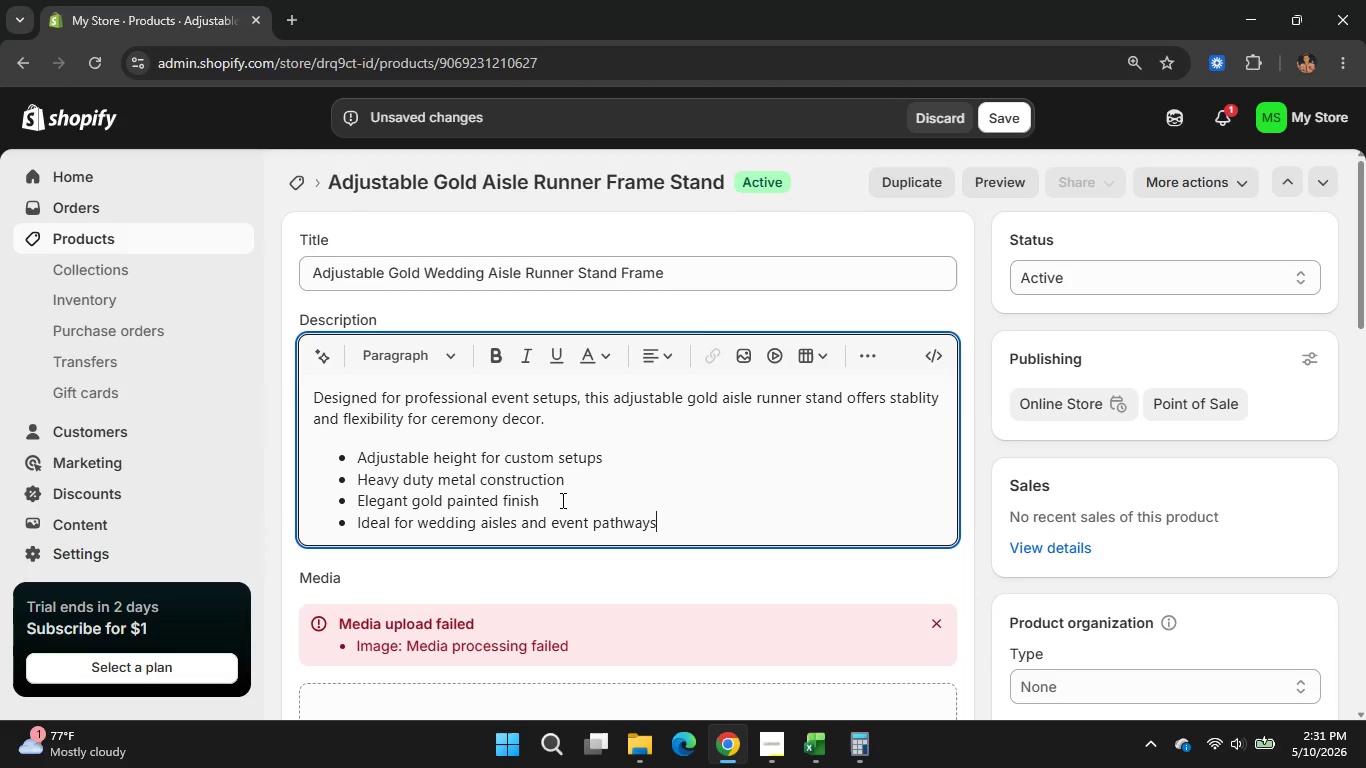 
wait(6.2)
 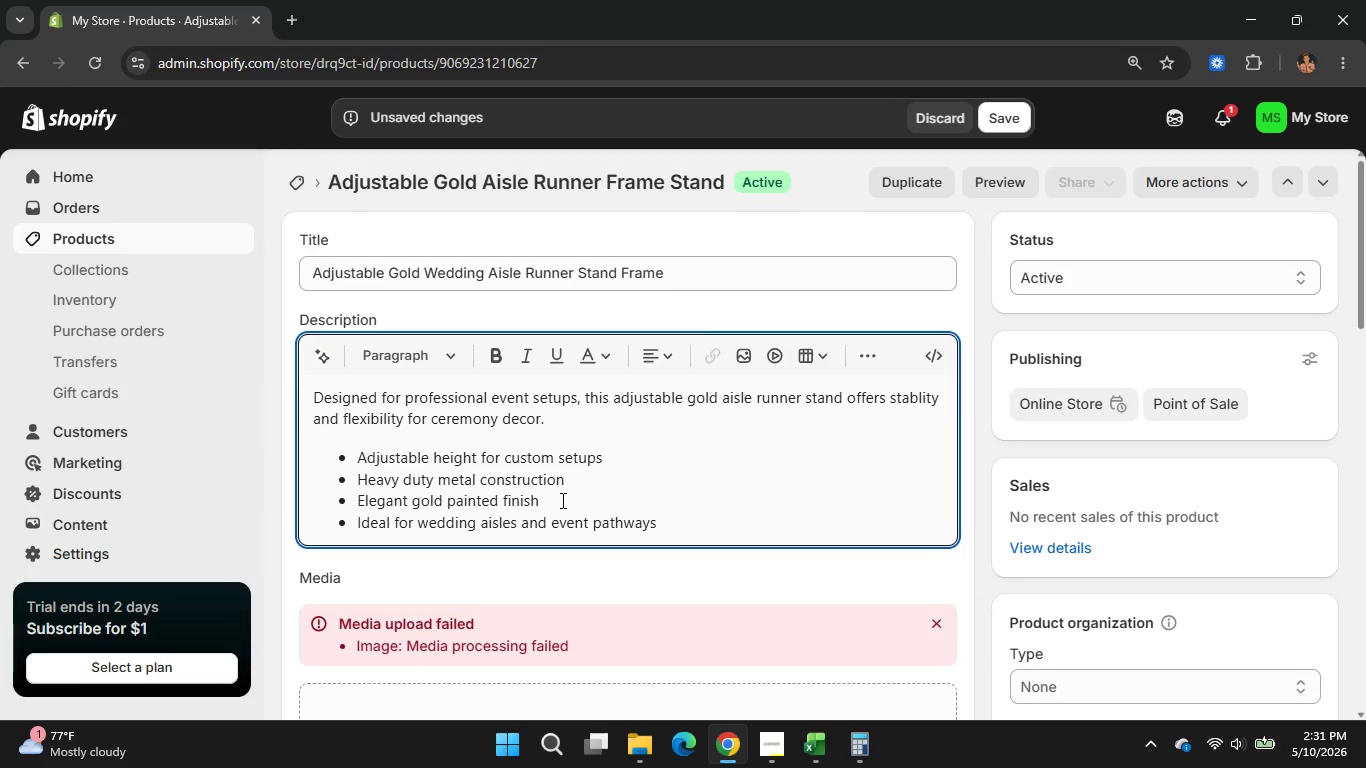 
scroll: coordinate [679, 515], scroll_direction: none, amount: 0.0
 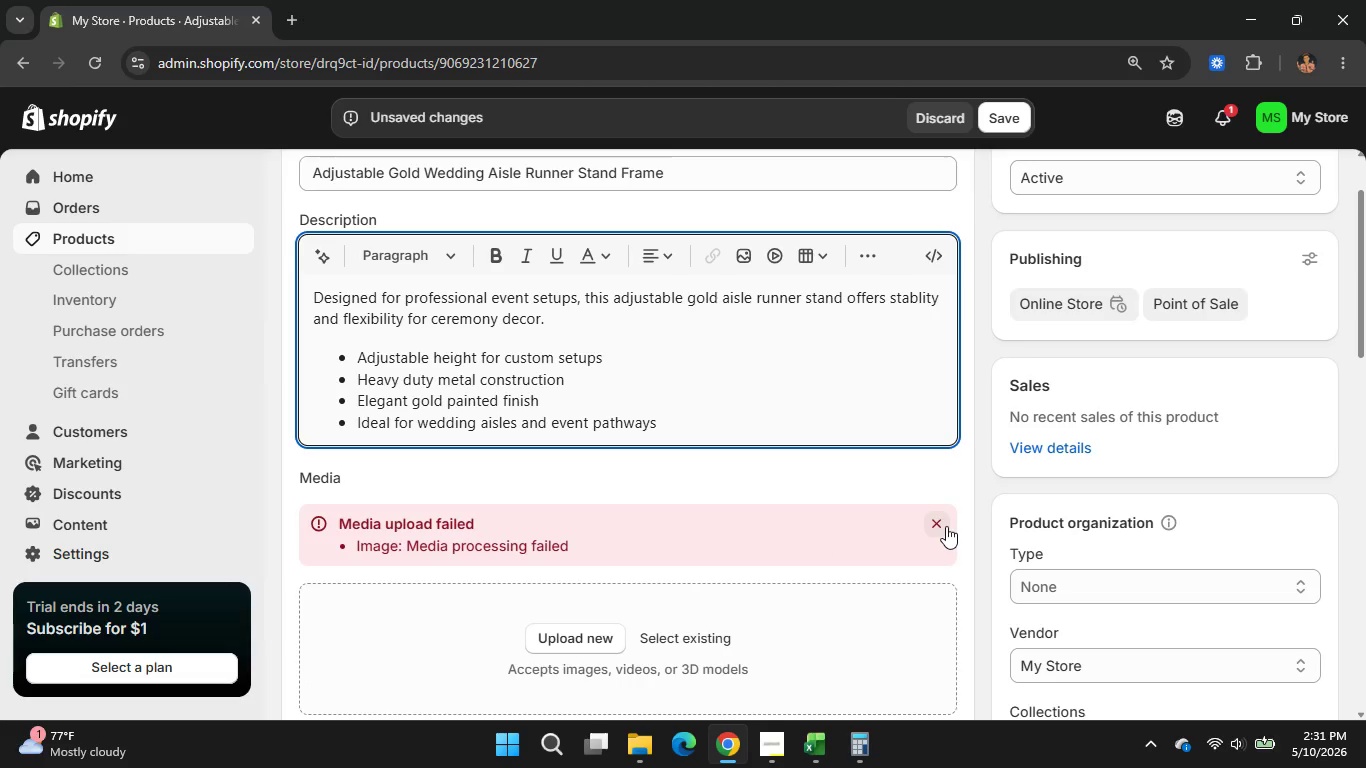 
left_click([946, 526])
 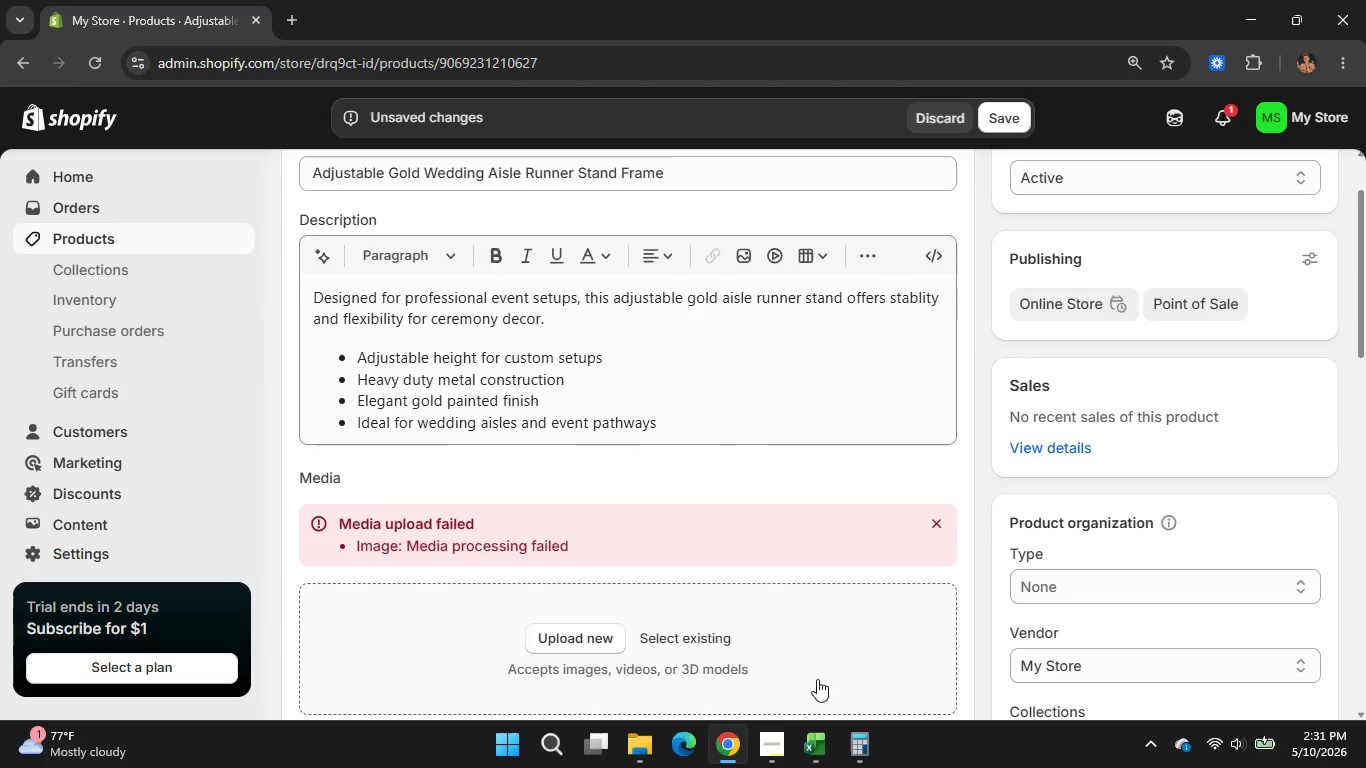 
left_click([809, 742])
 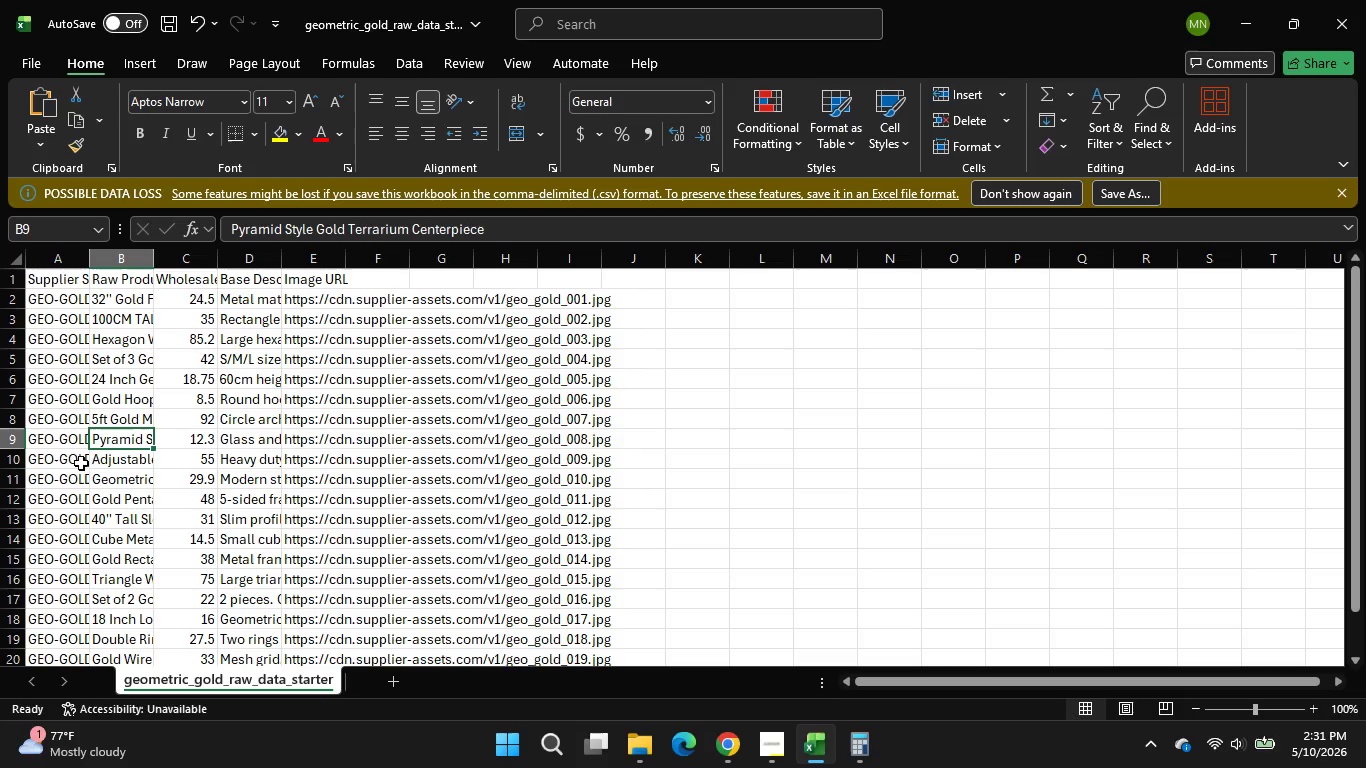 
left_click([61, 463])
 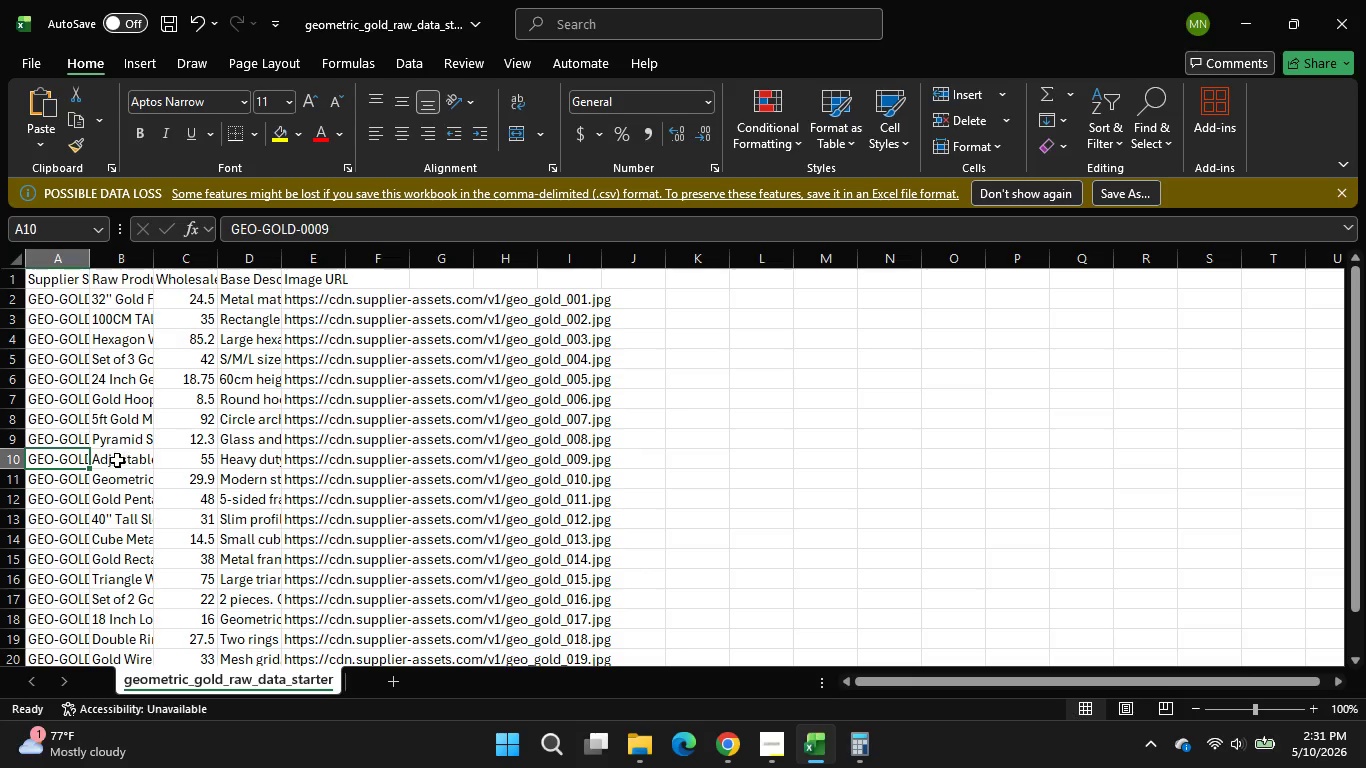 
left_click([118, 459])
 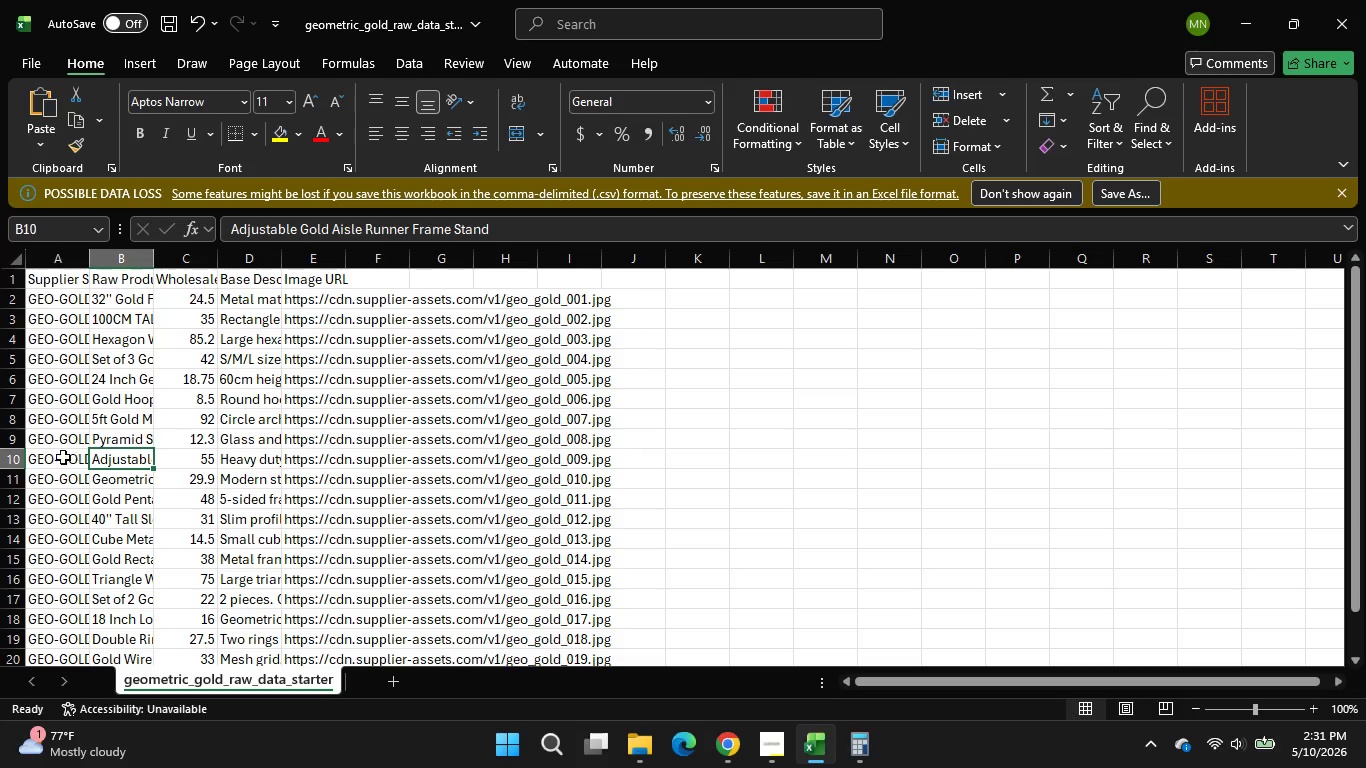 
left_click([61, 457])
 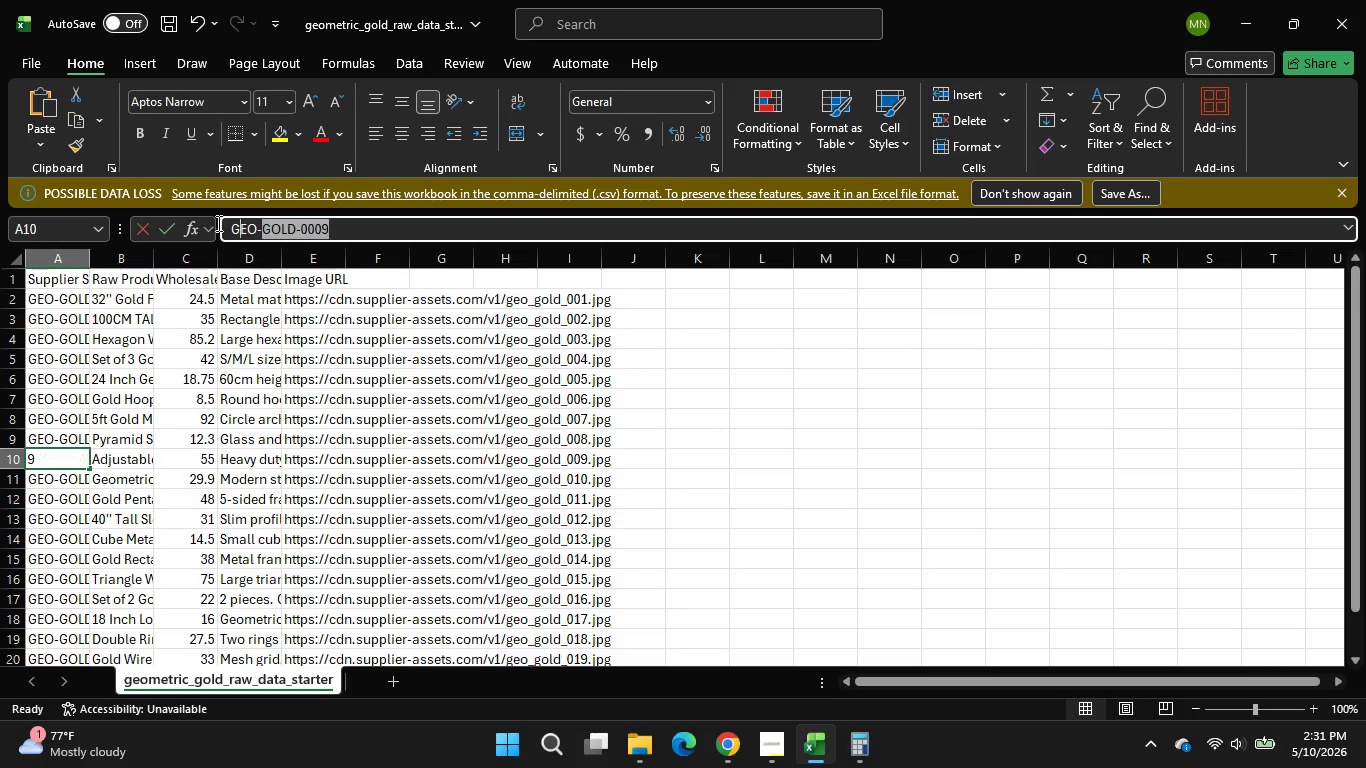 
left_click_drag(start_coordinate=[347, 226], to_coordinate=[215, 223])
 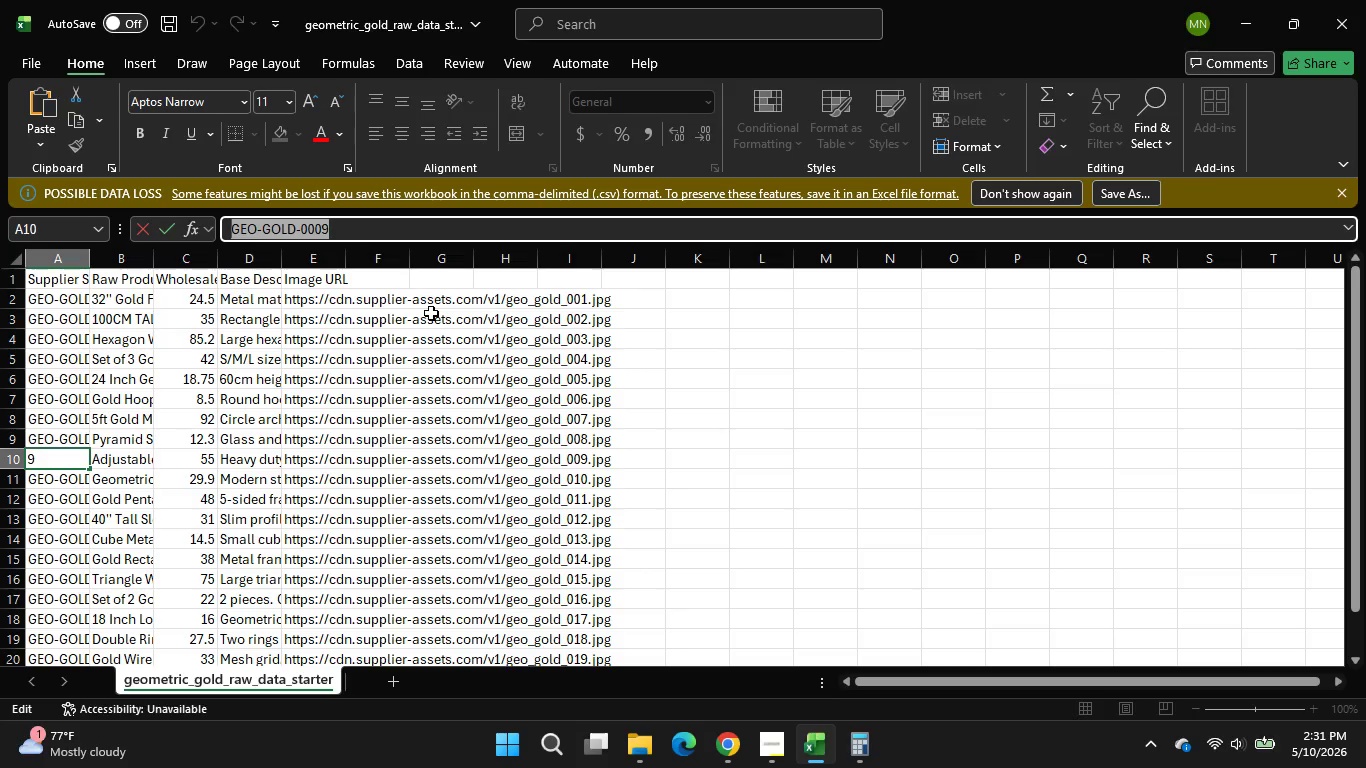 
key(Control+C)
 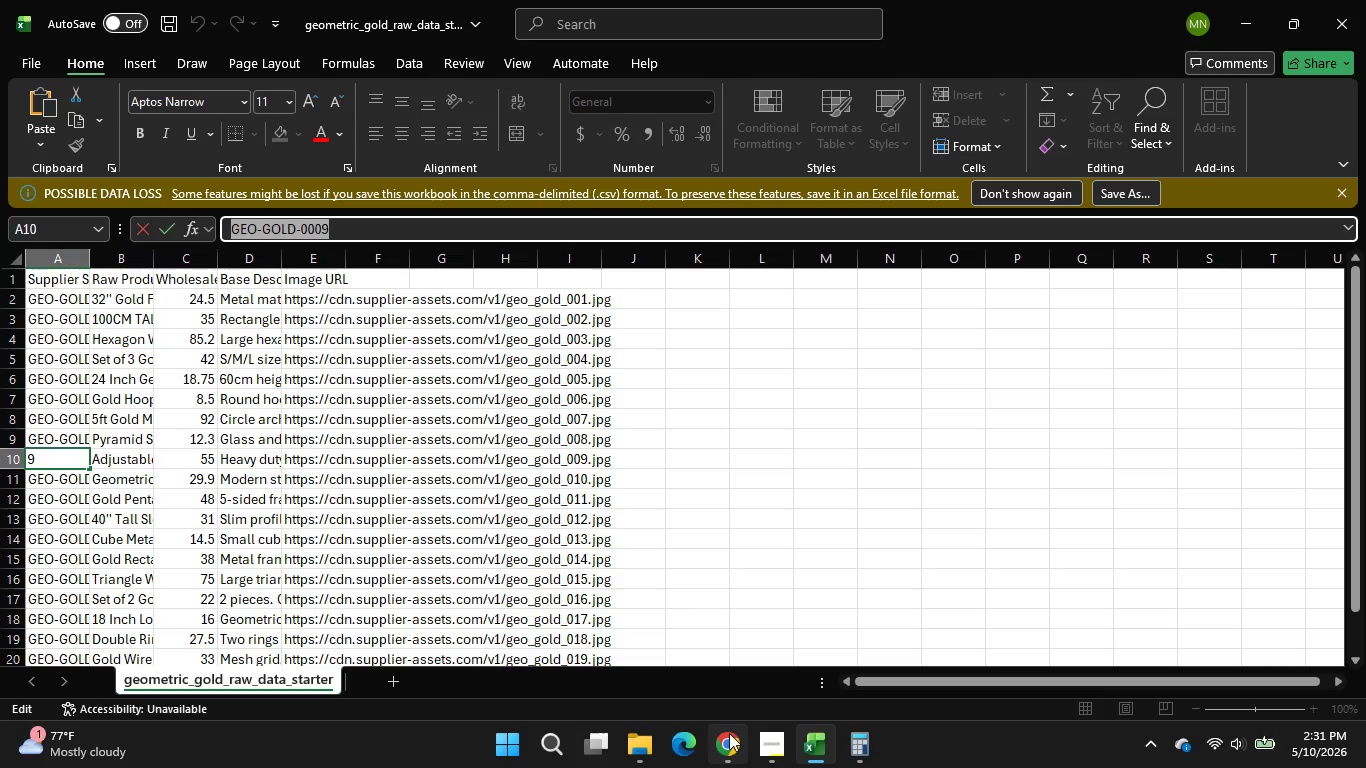 
left_click([729, 733])
 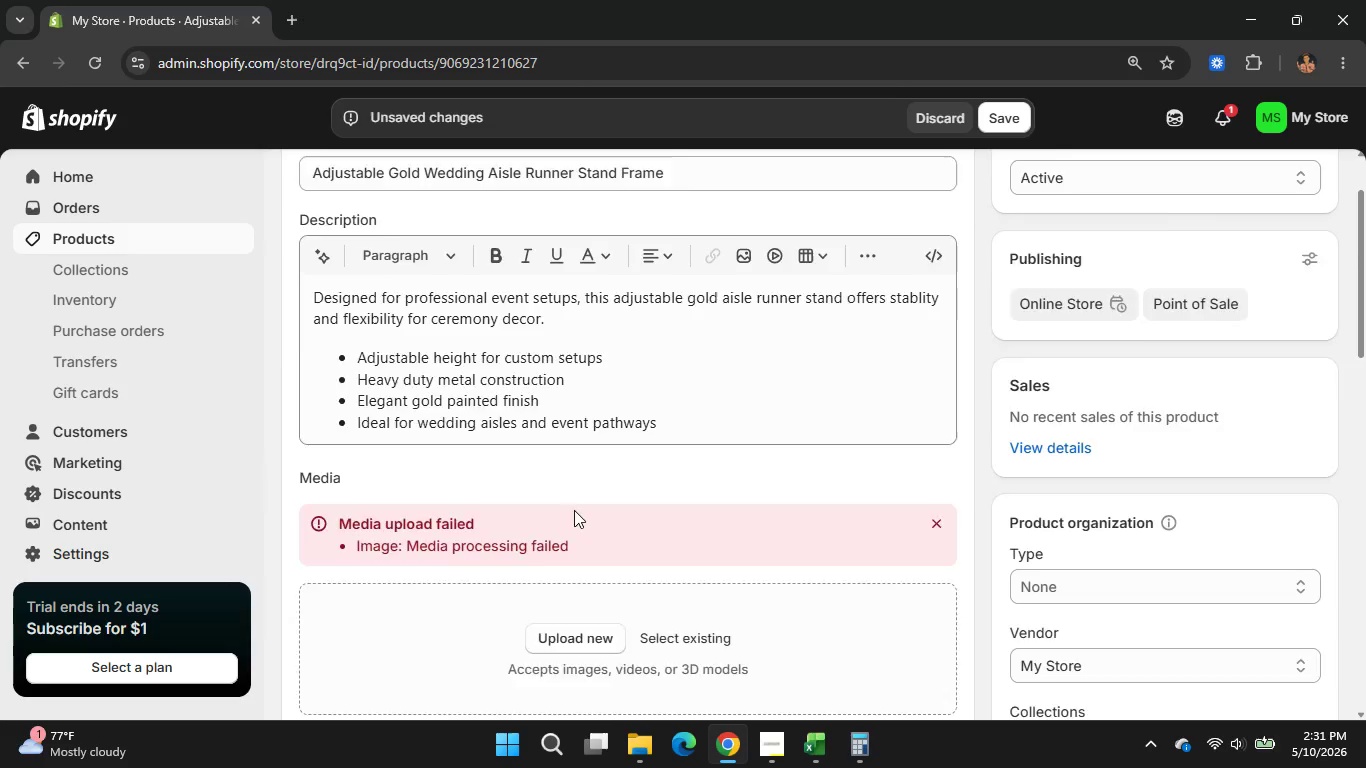 
scroll: coordinate [571, 505], scroll_direction: down, amount: 5.0
 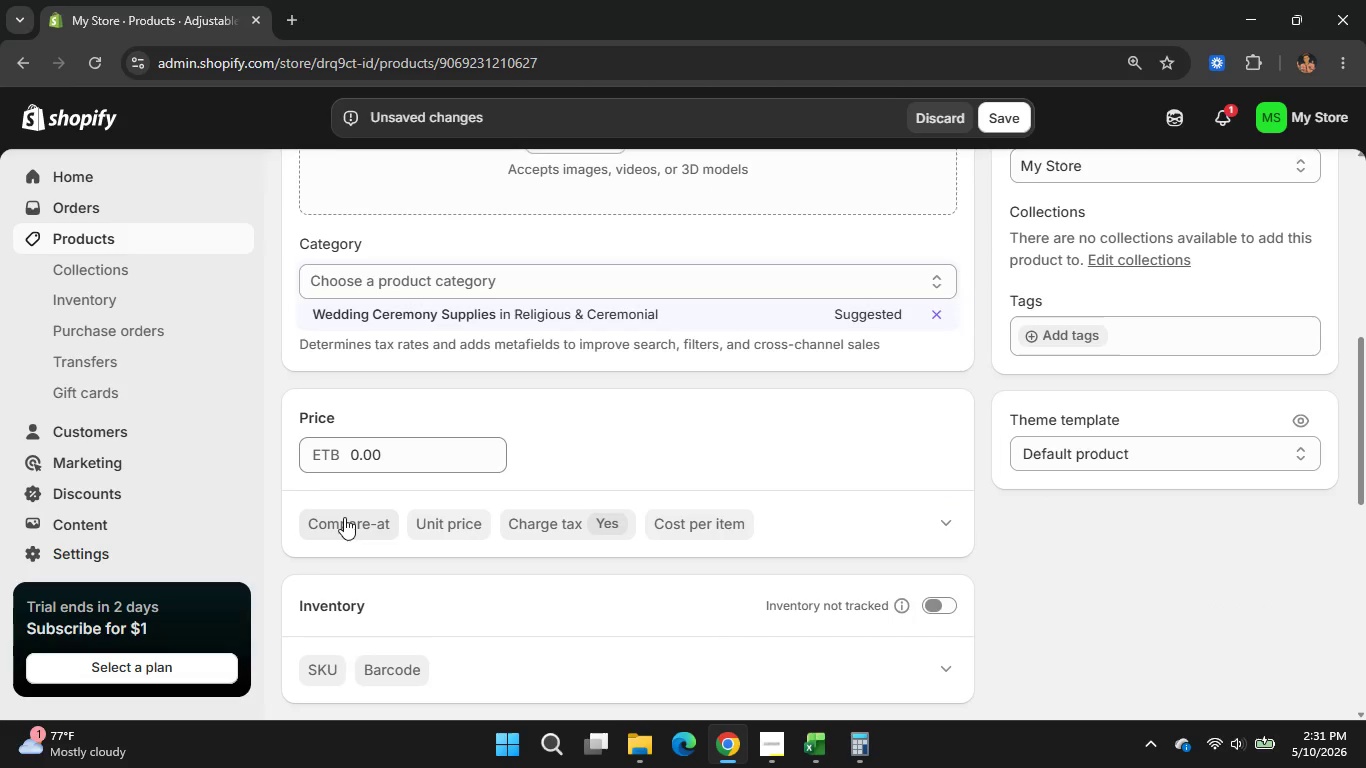 
left_click([344, 517])
 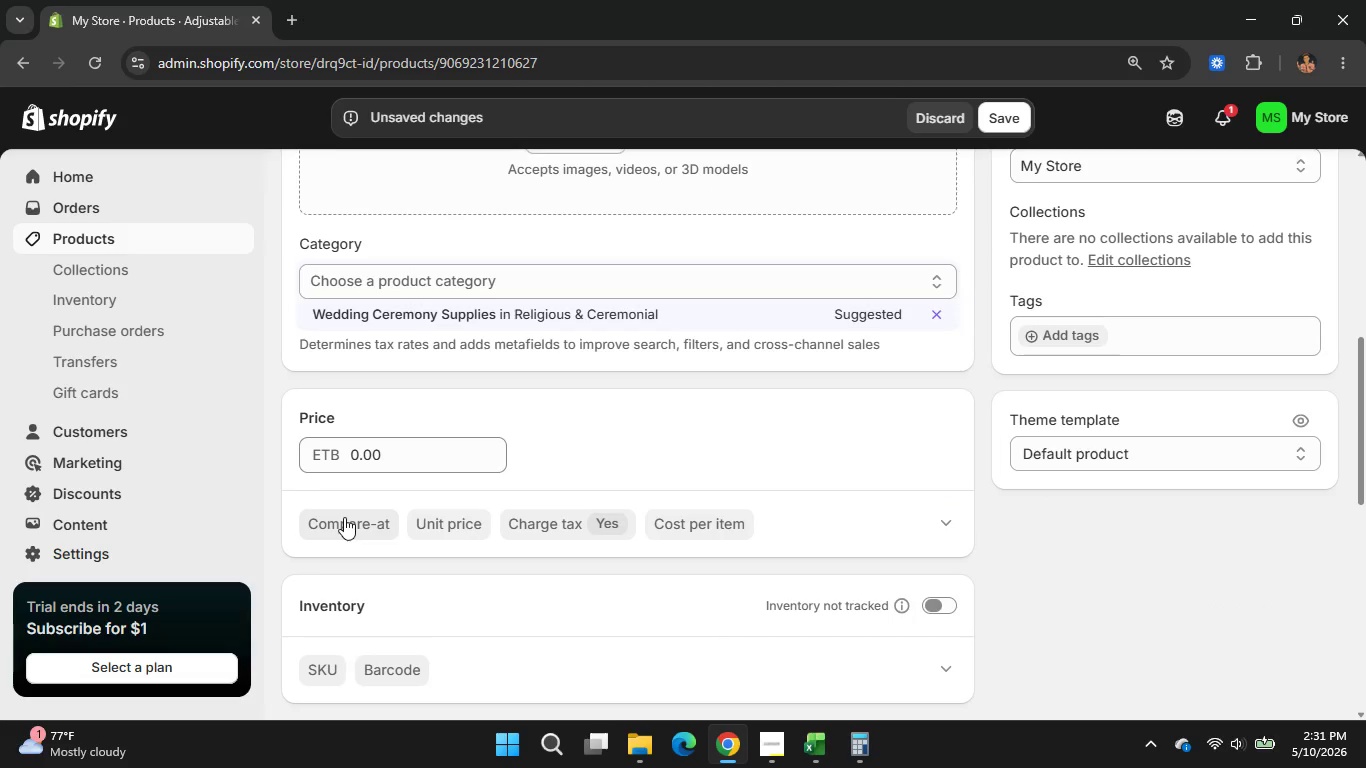 
left_click([329, 647])
 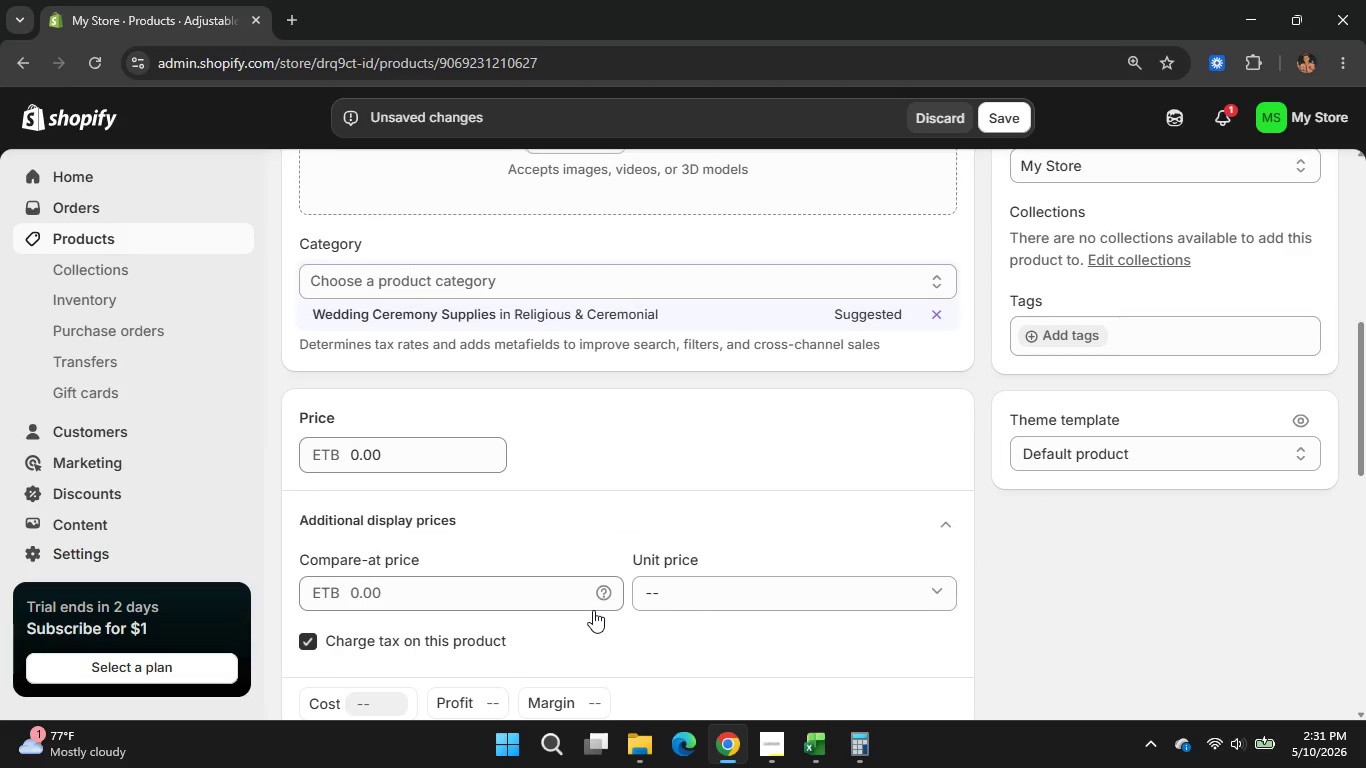 
scroll: coordinate [594, 610], scroll_direction: down, amount: 3.0
 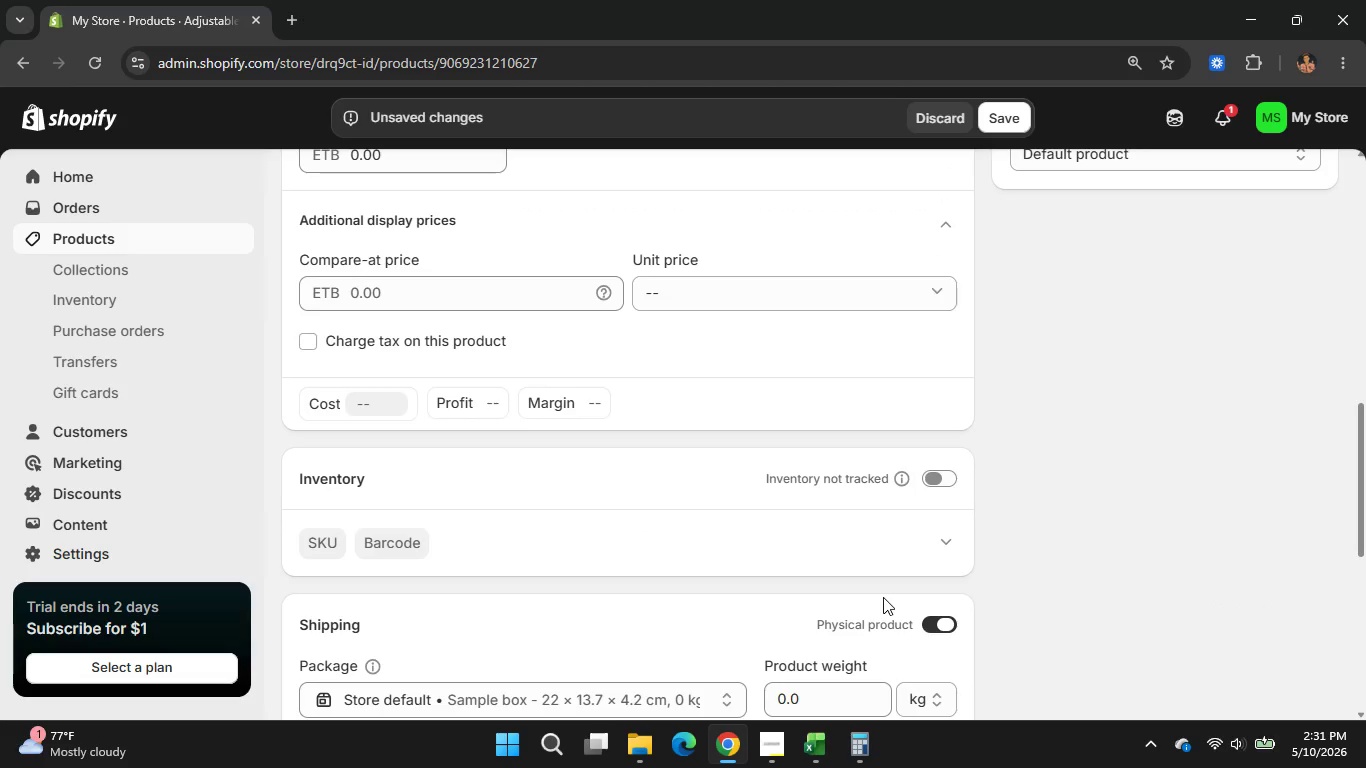 
left_click([939, 629])
 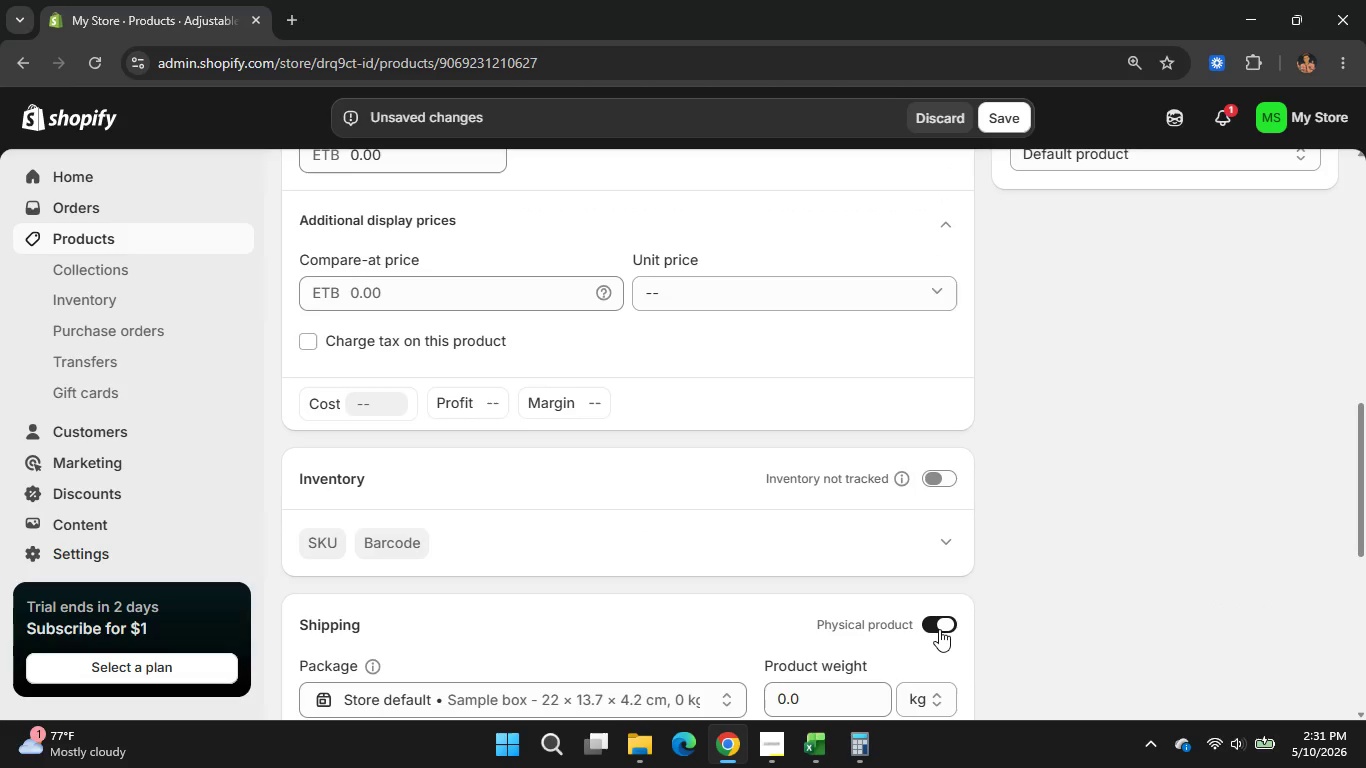 
left_click([314, 536])
 